 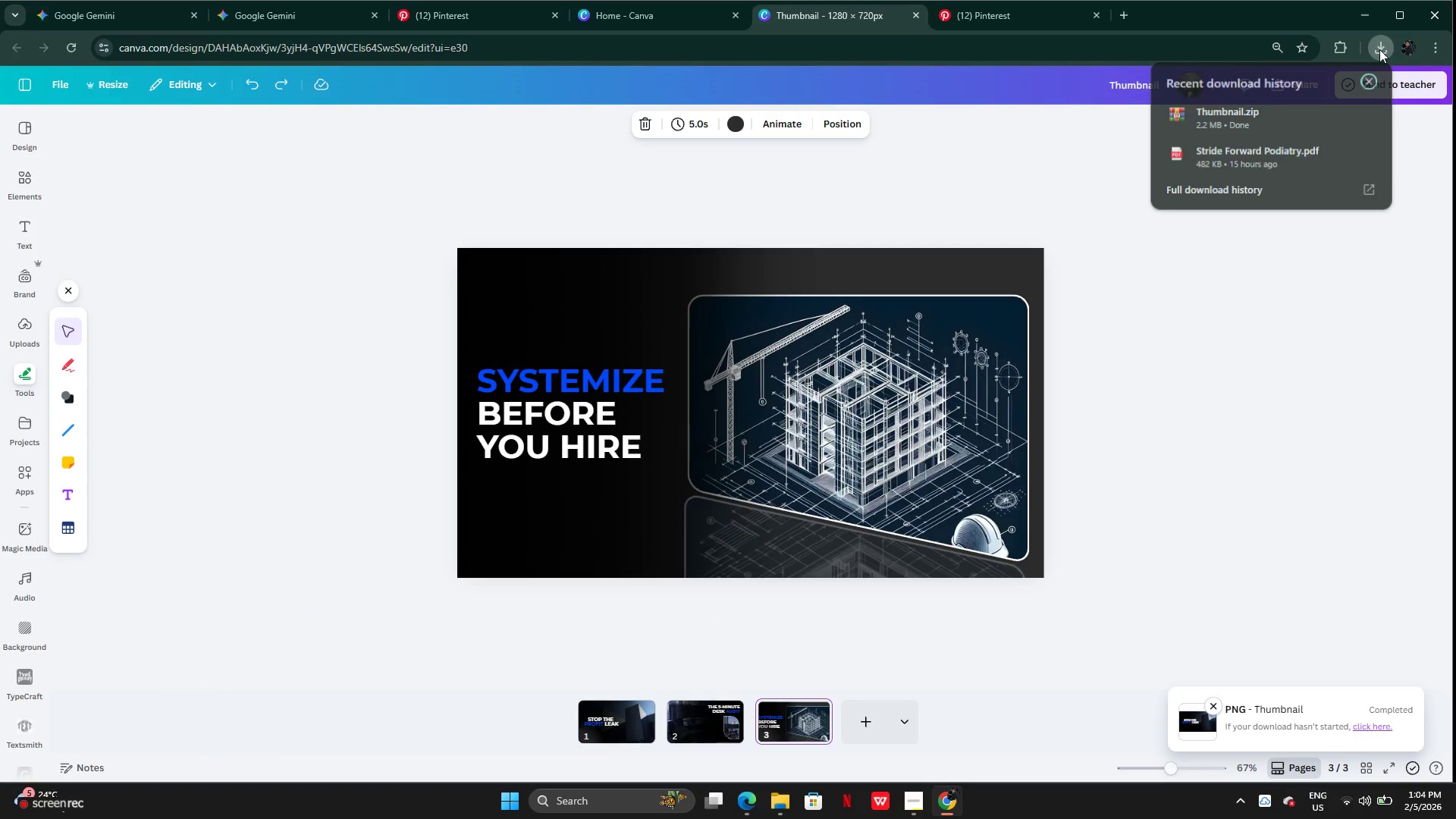 
left_click([1347, 118])
 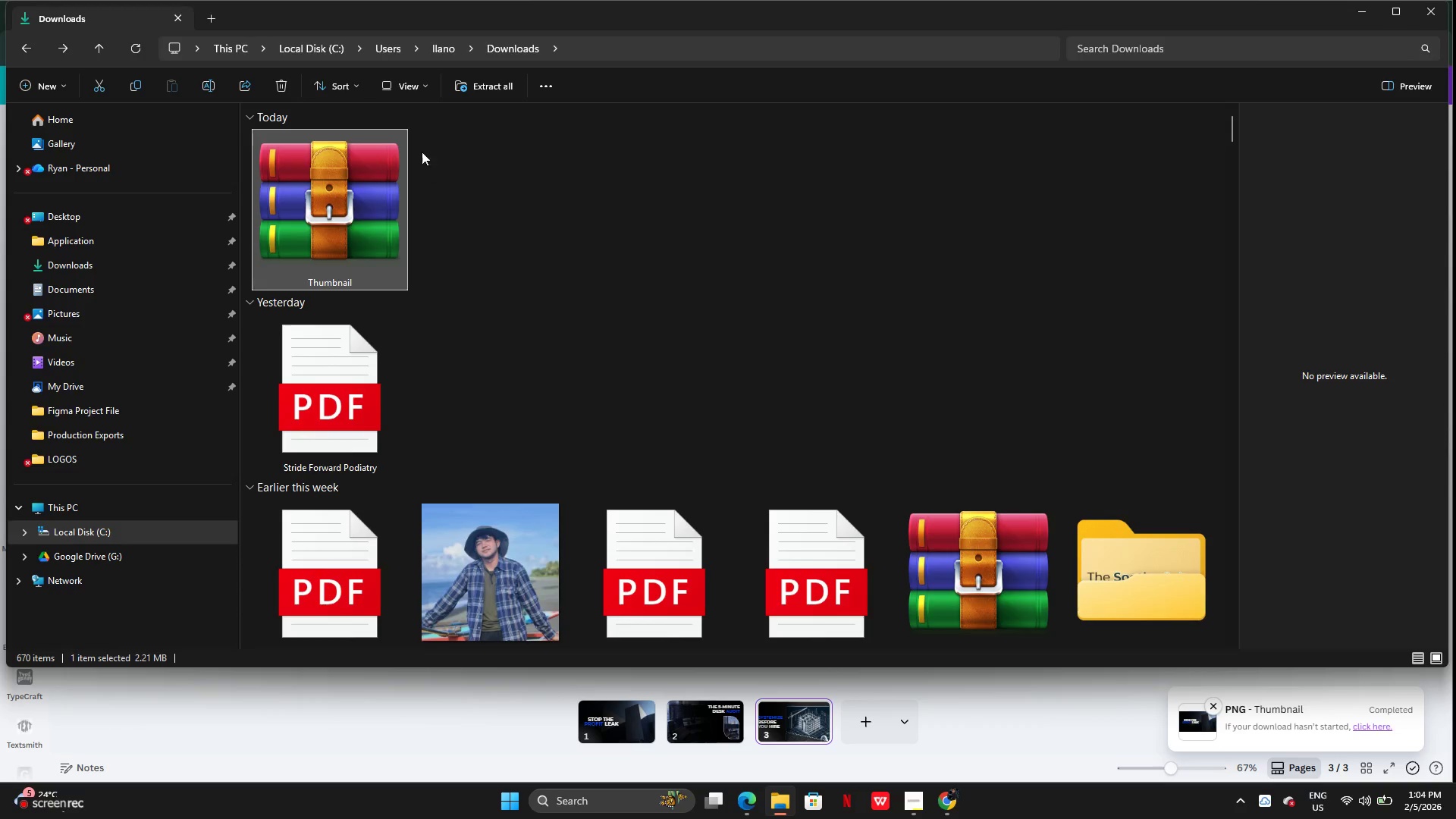 
left_click([489, 80])
 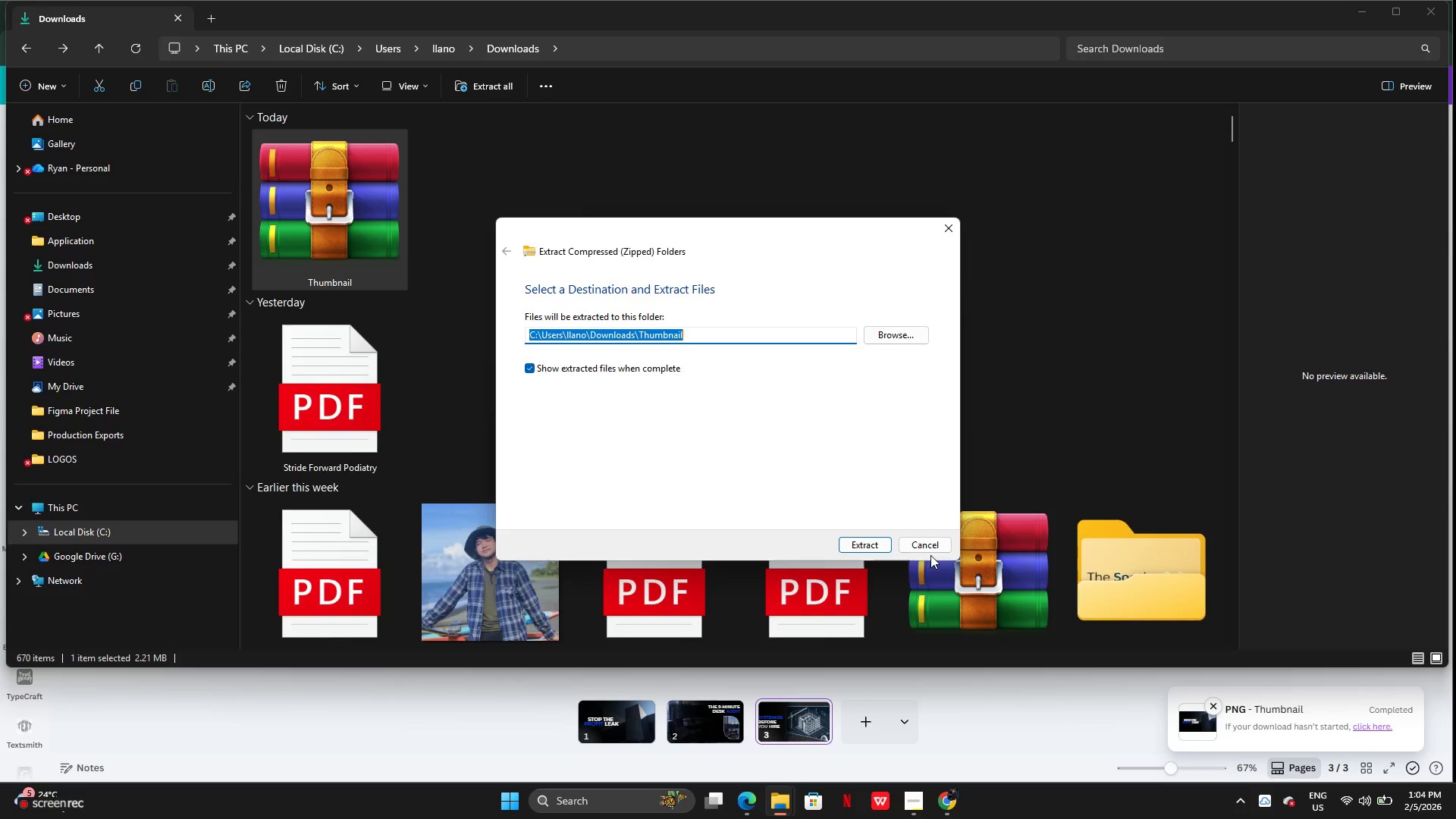 
left_click([889, 546])
 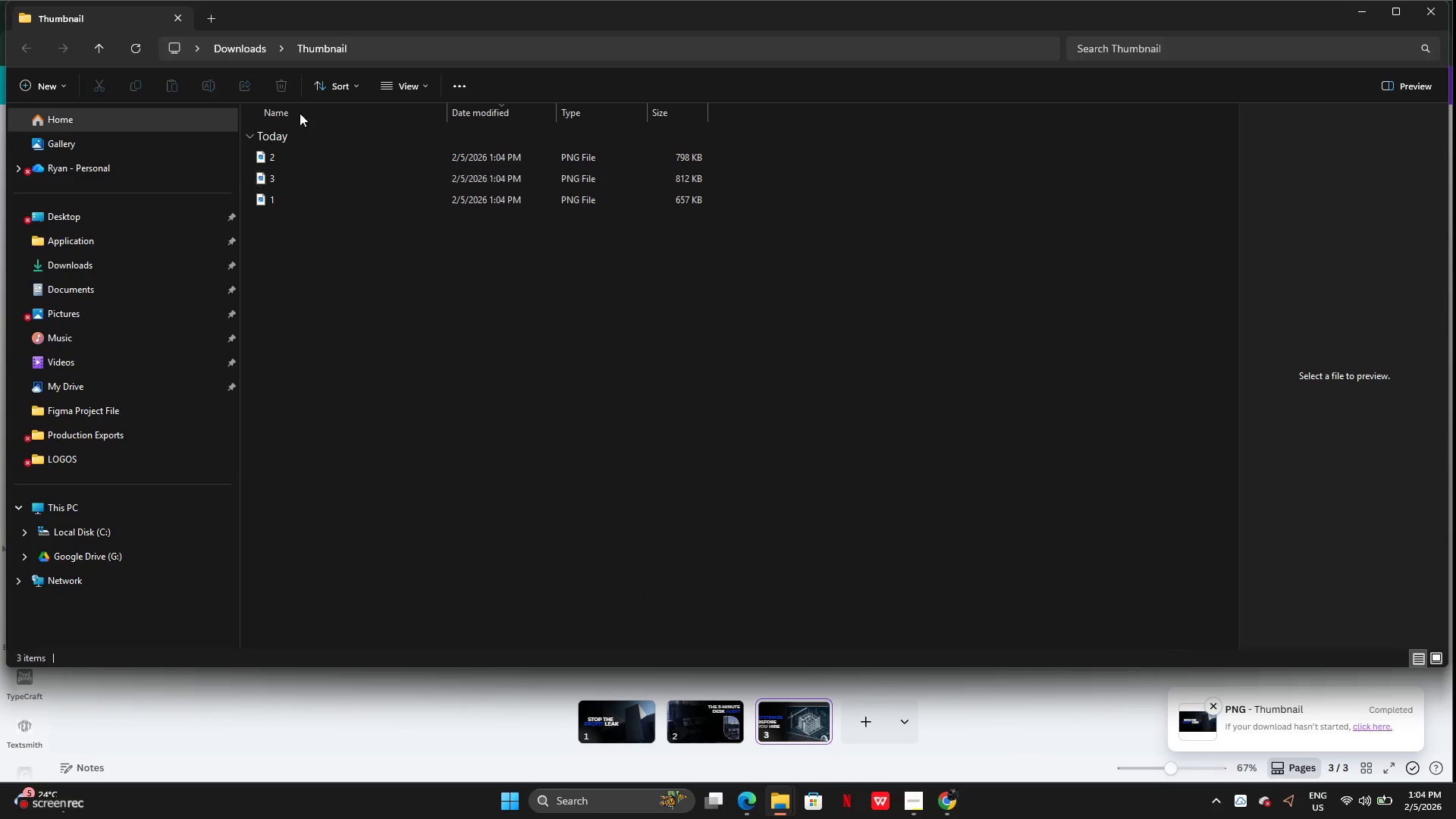 
left_click([400, 93])
 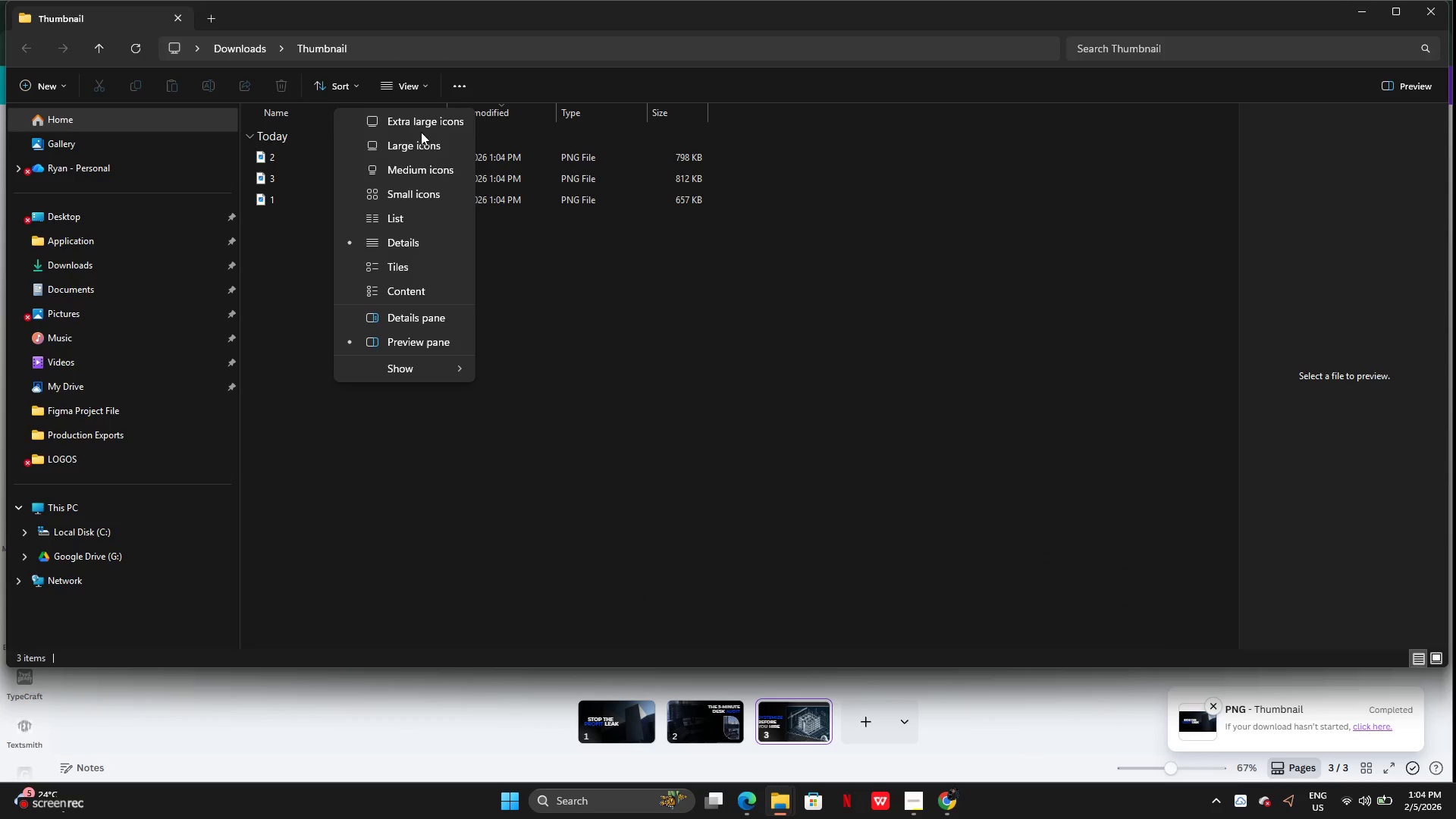 
left_click([421, 129])
 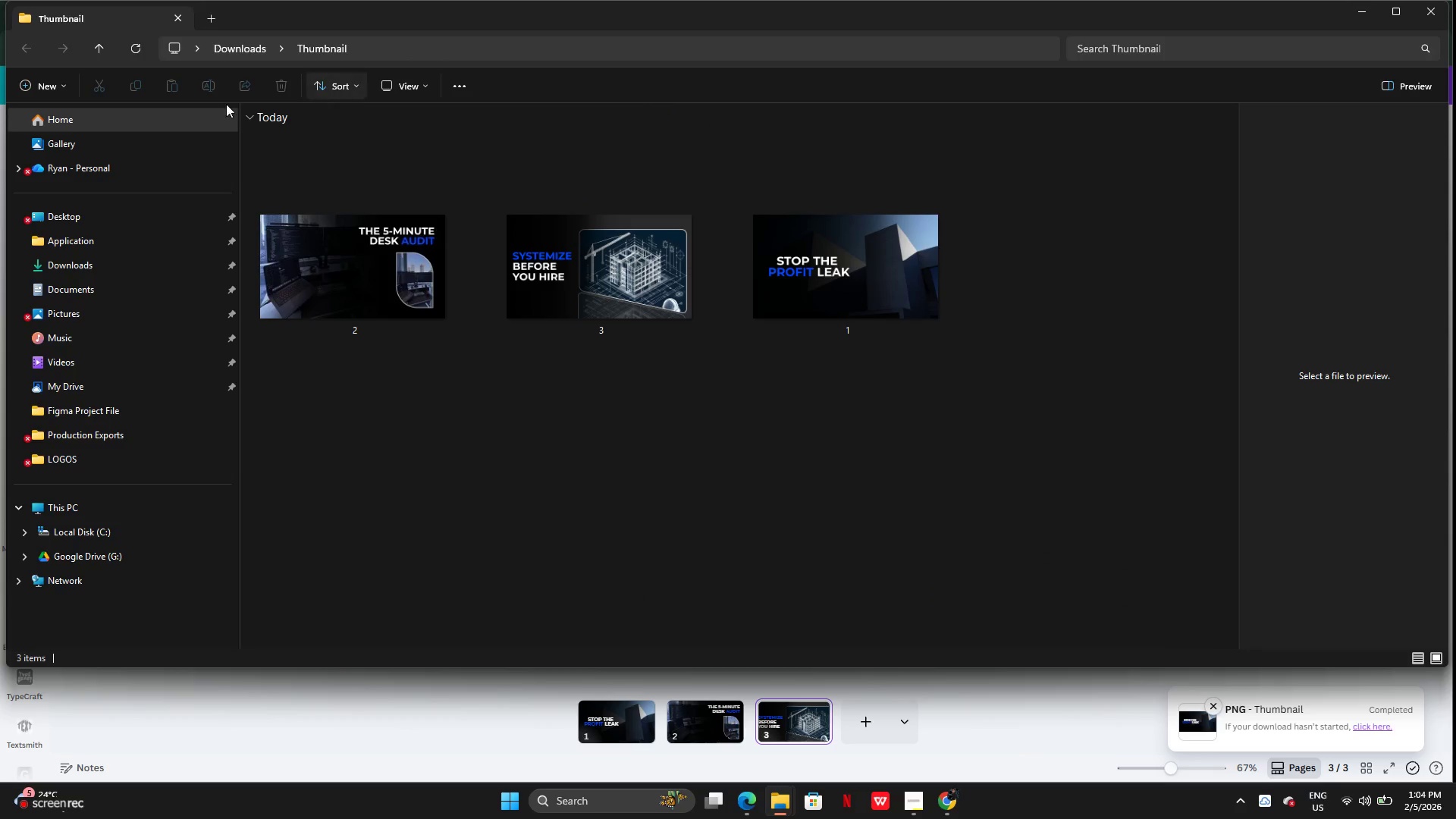 
left_click([432, 274])
 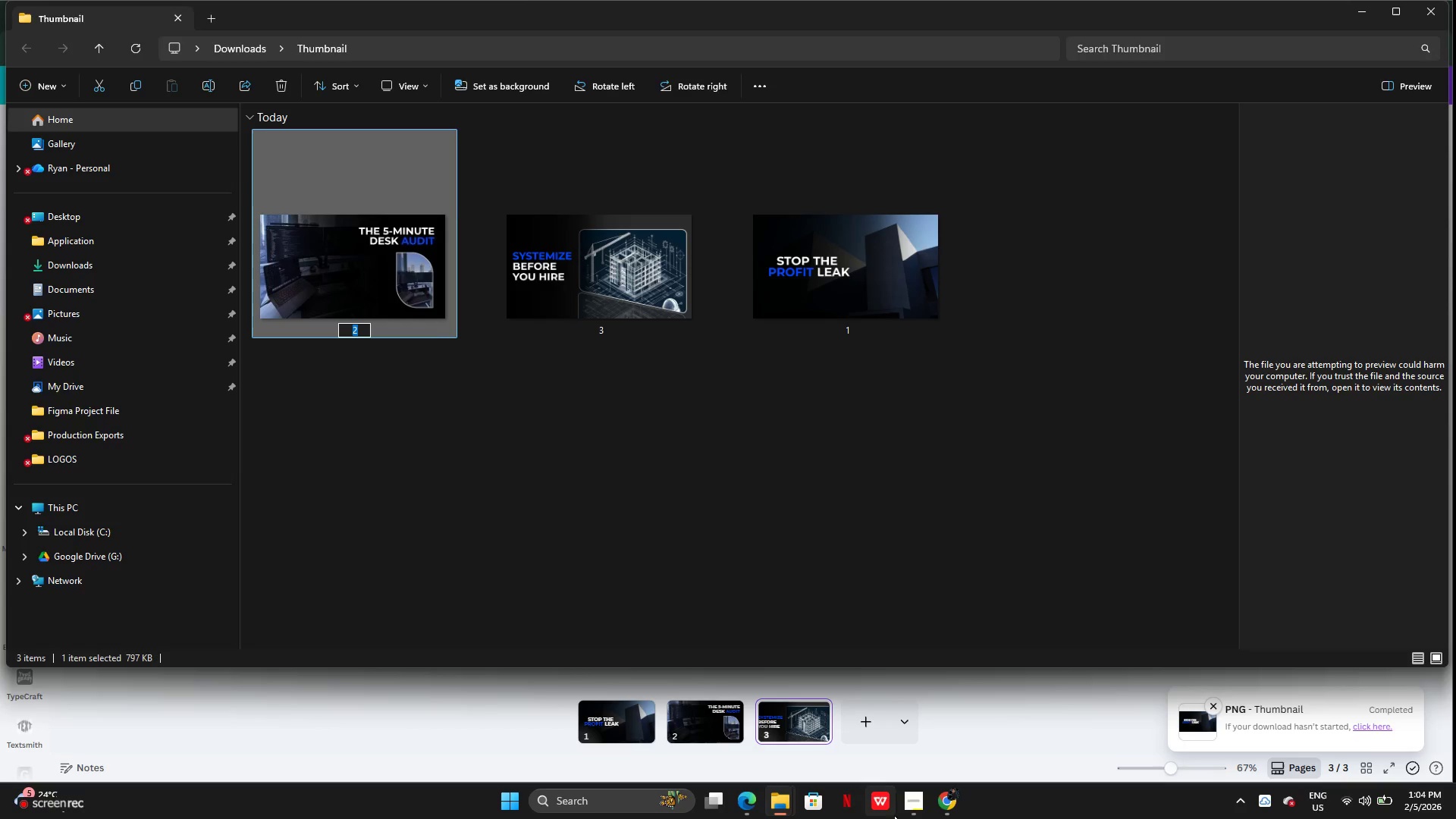 
left_click([940, 797])
 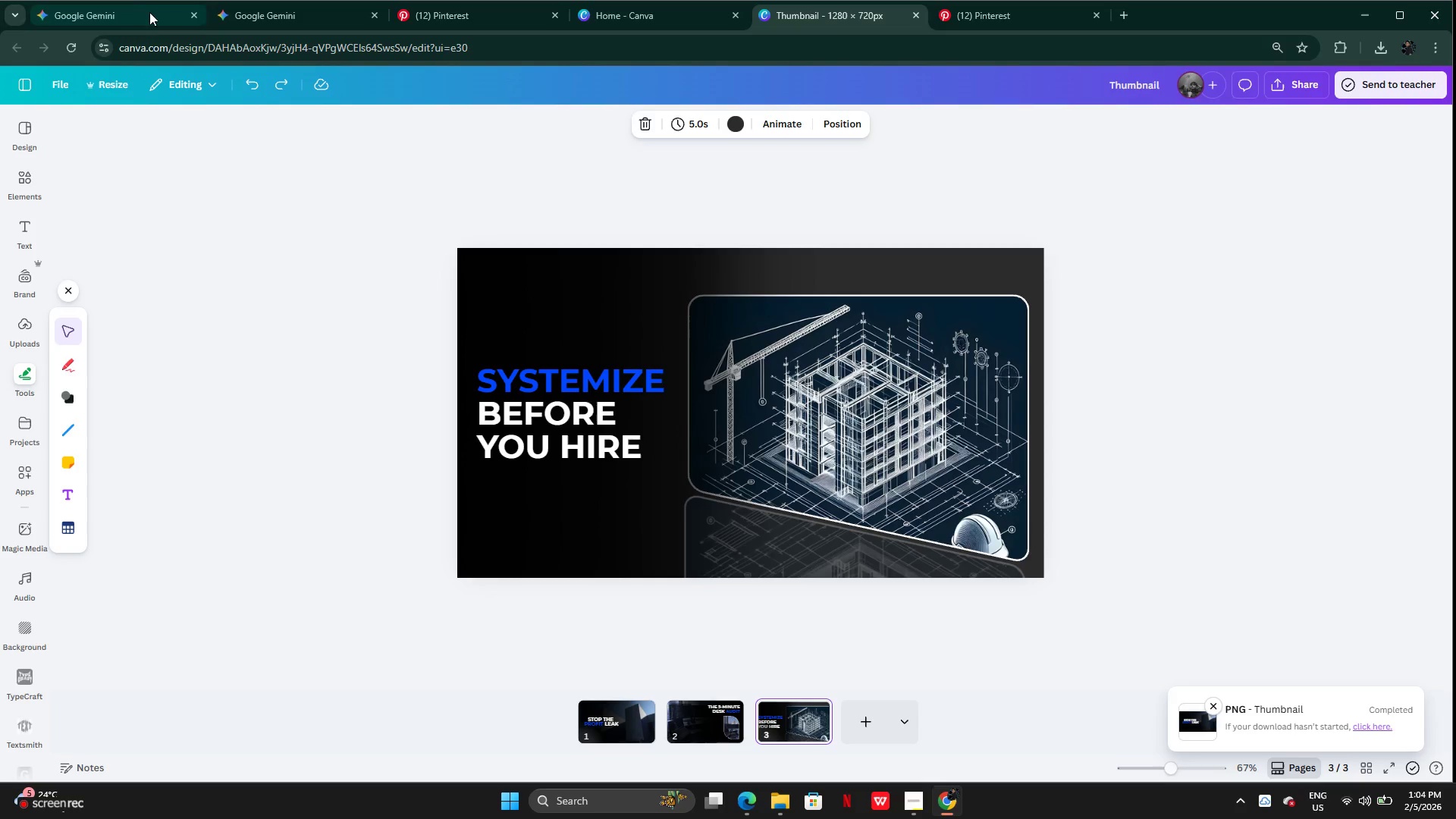 
left_click([144, 10])
 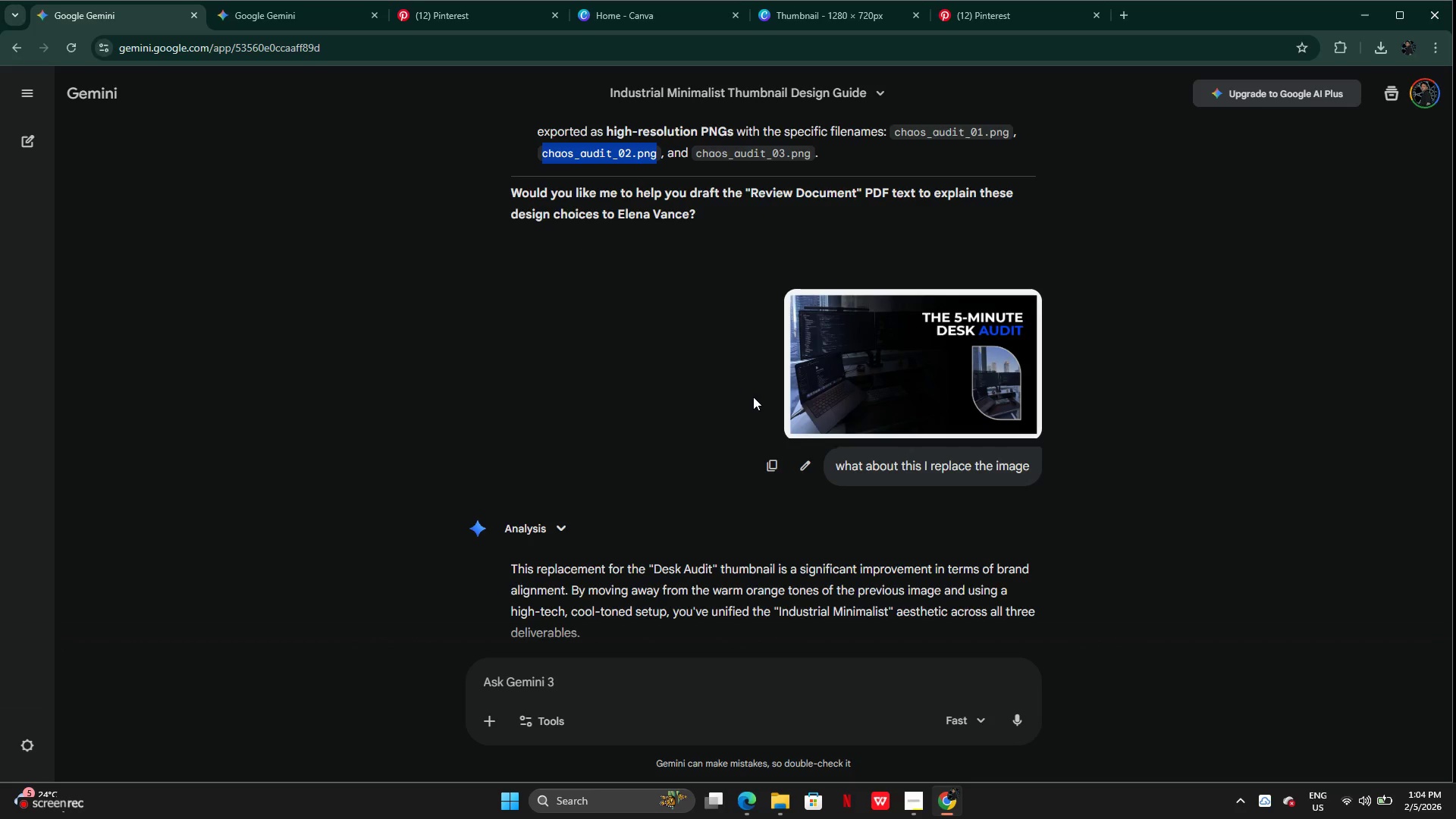 
scroll: coordinate [753, 390], scroll_direction: up, amount: 4.0
 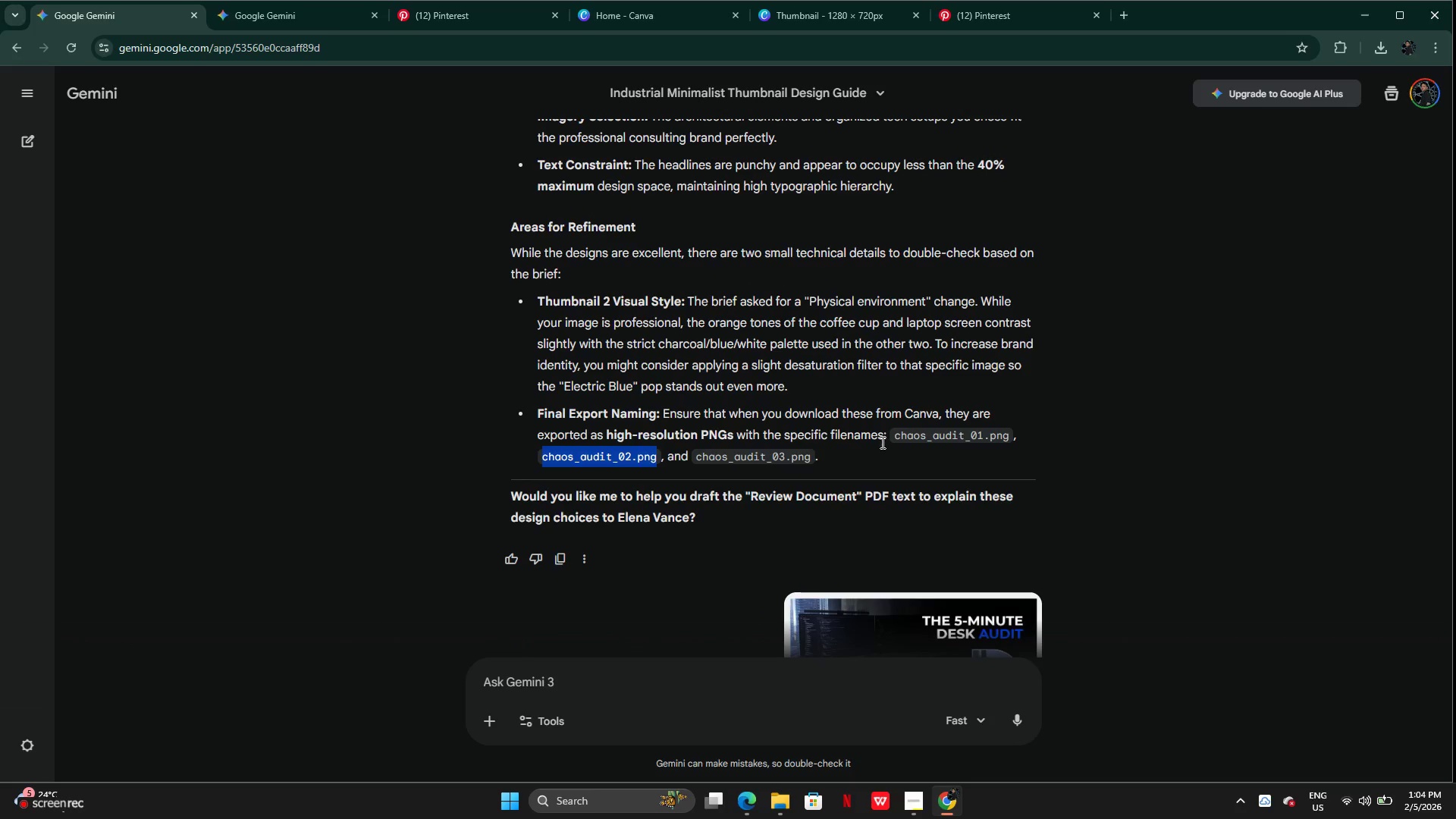 
left_click([908, 442])
 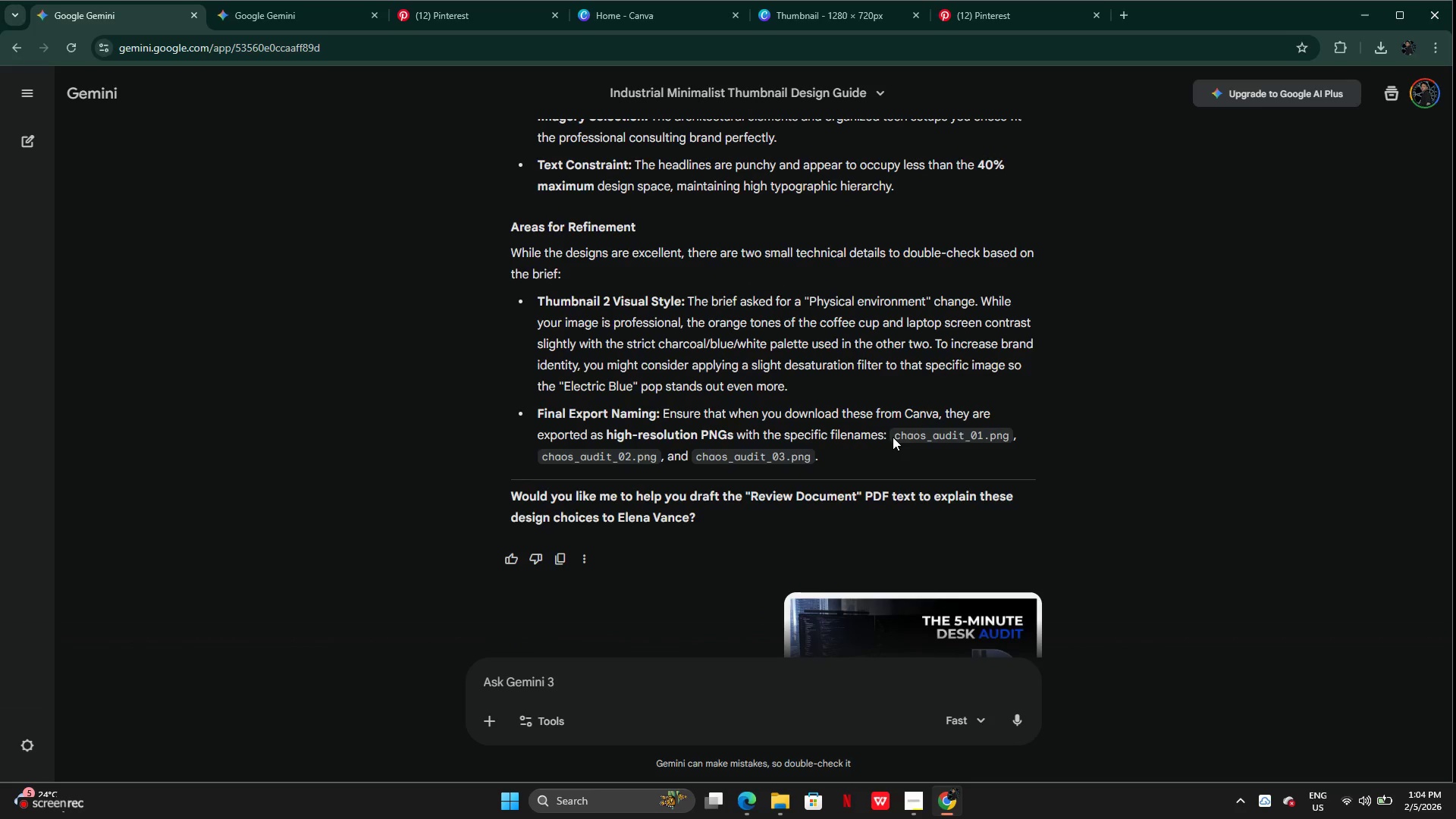 
left_click_drag(start_coordinate=[893, 437], to_coordinate=[1012, 439])
 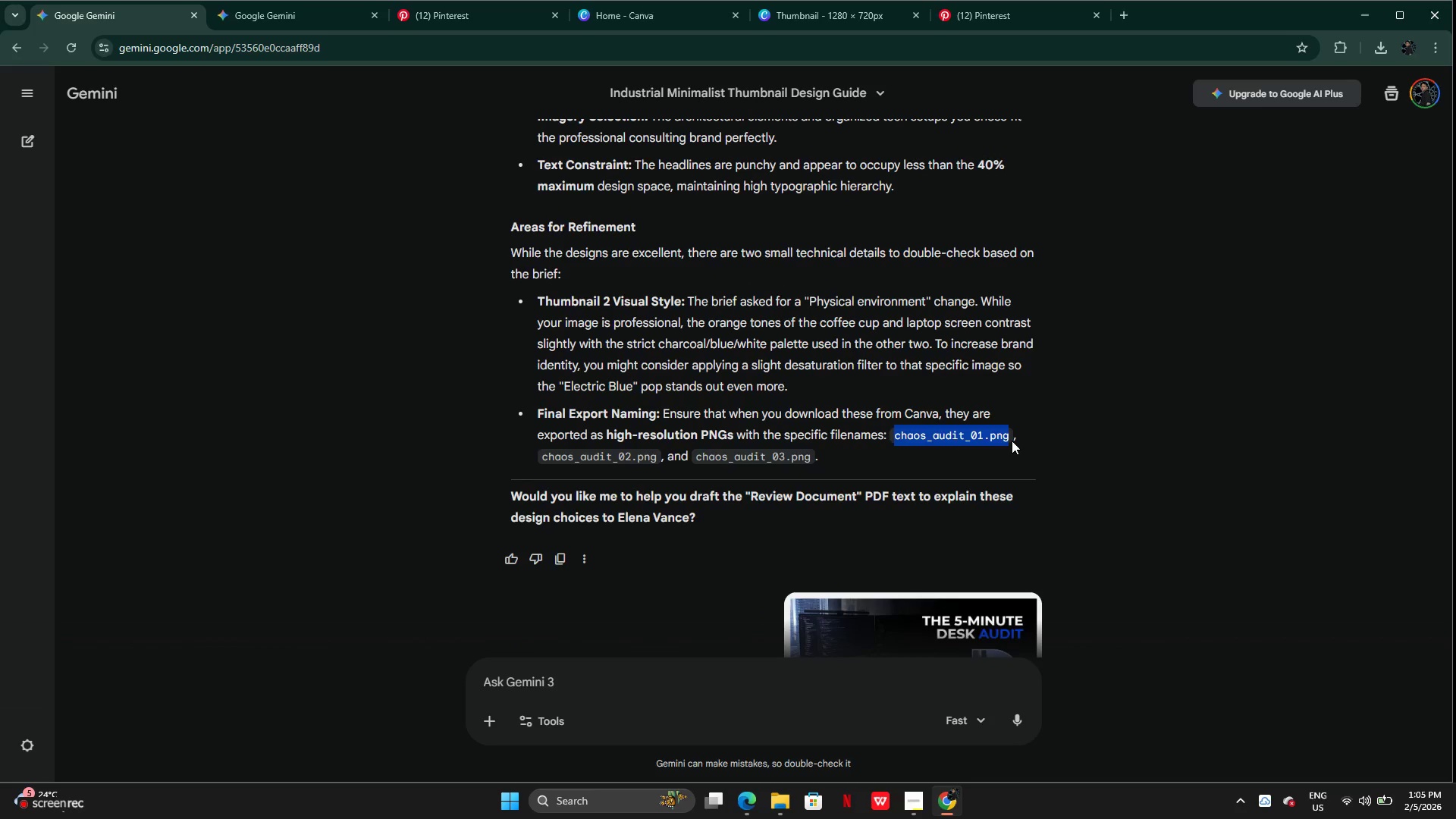 
key(Control+C)
 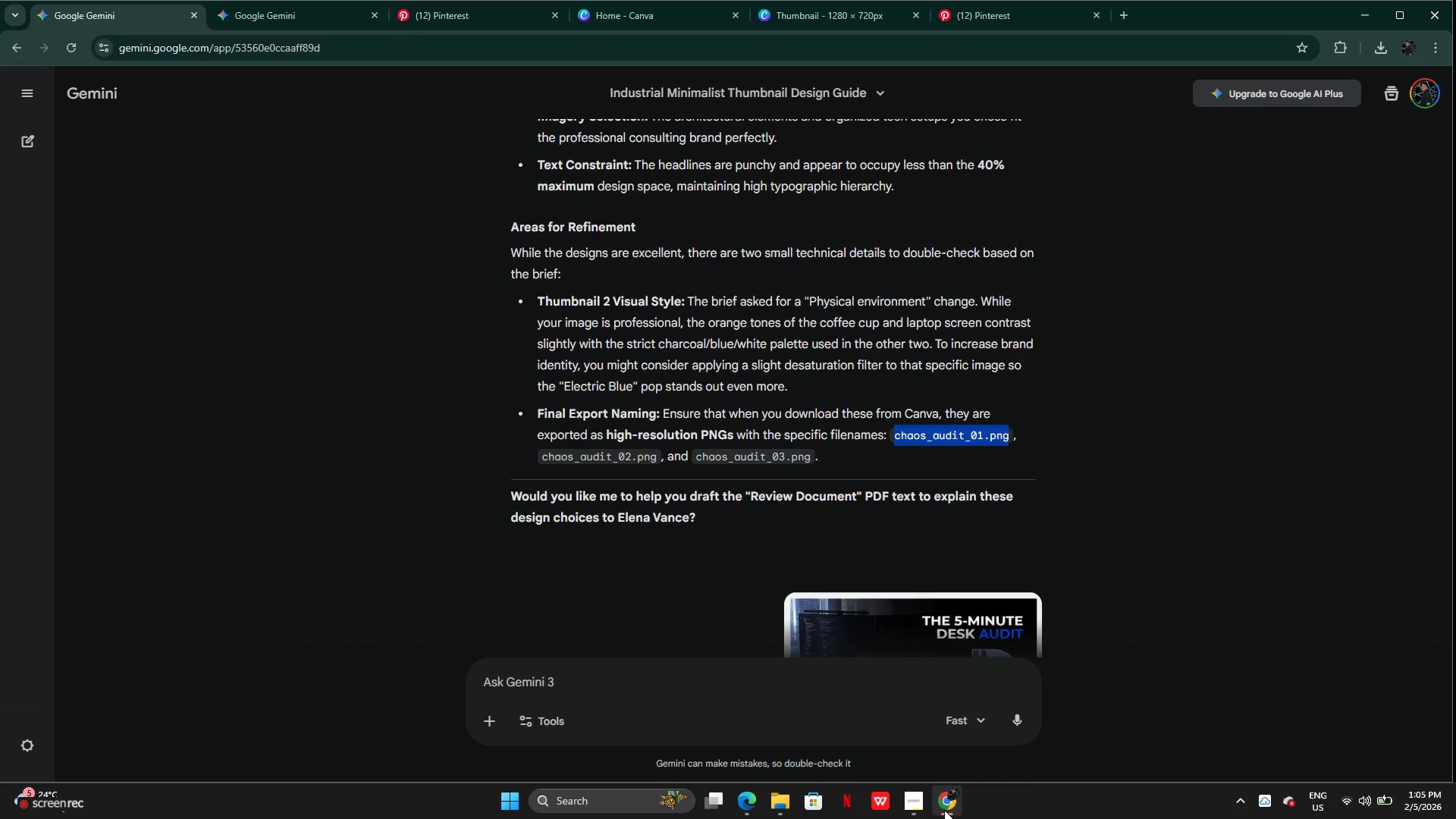 
left_click([947, 804])
 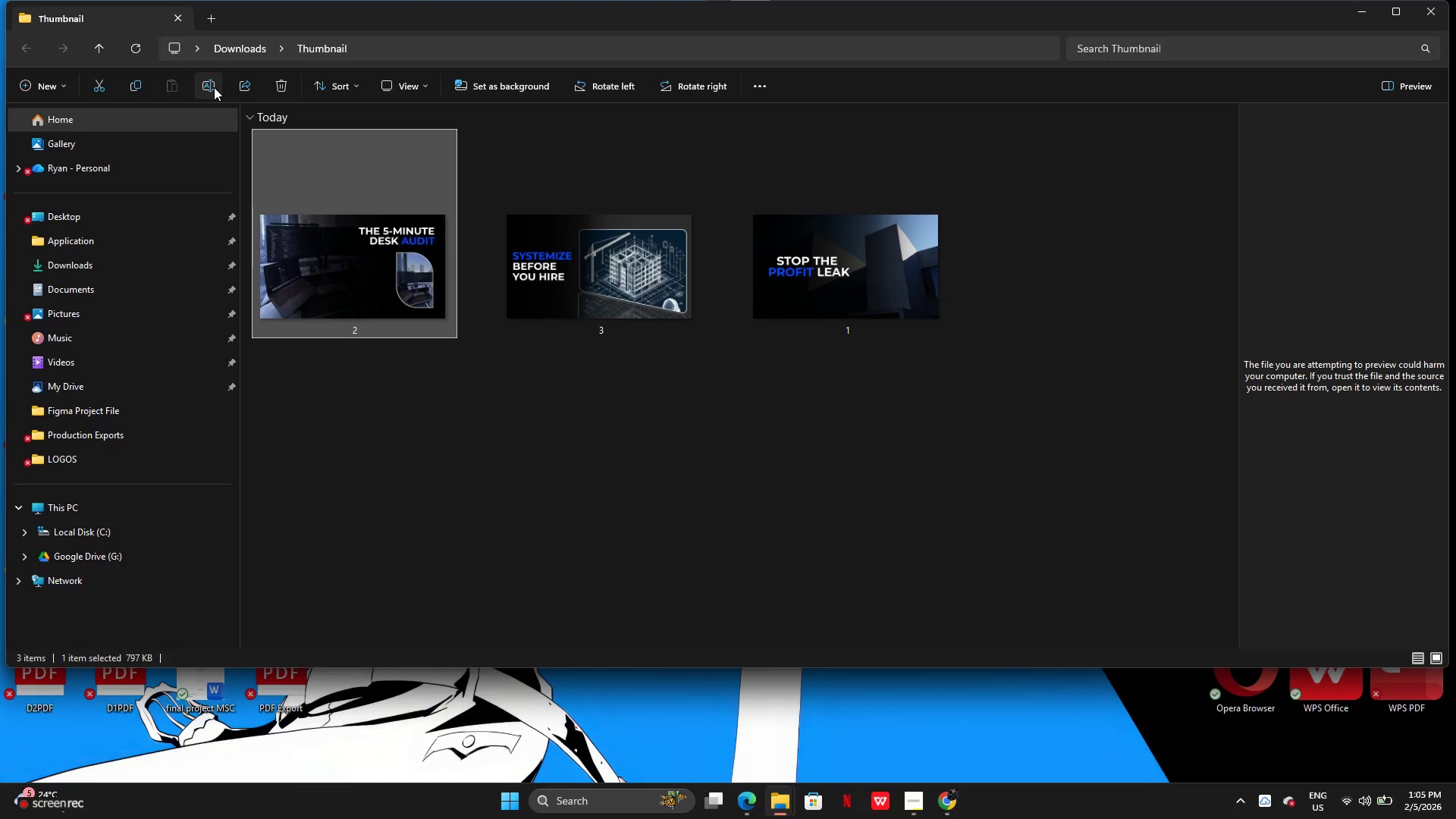 
key(Control+V)
 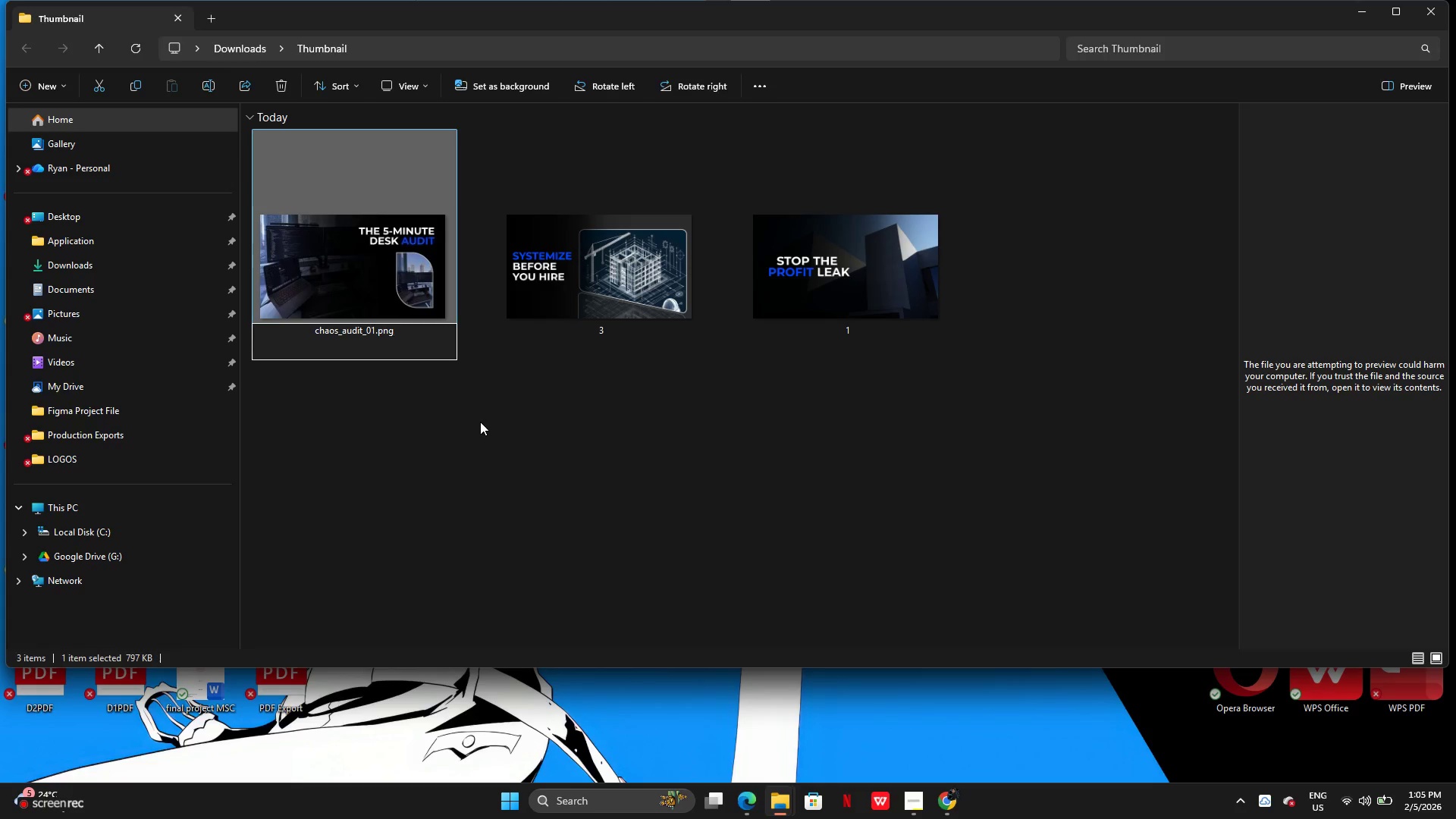 
key(Enter)
 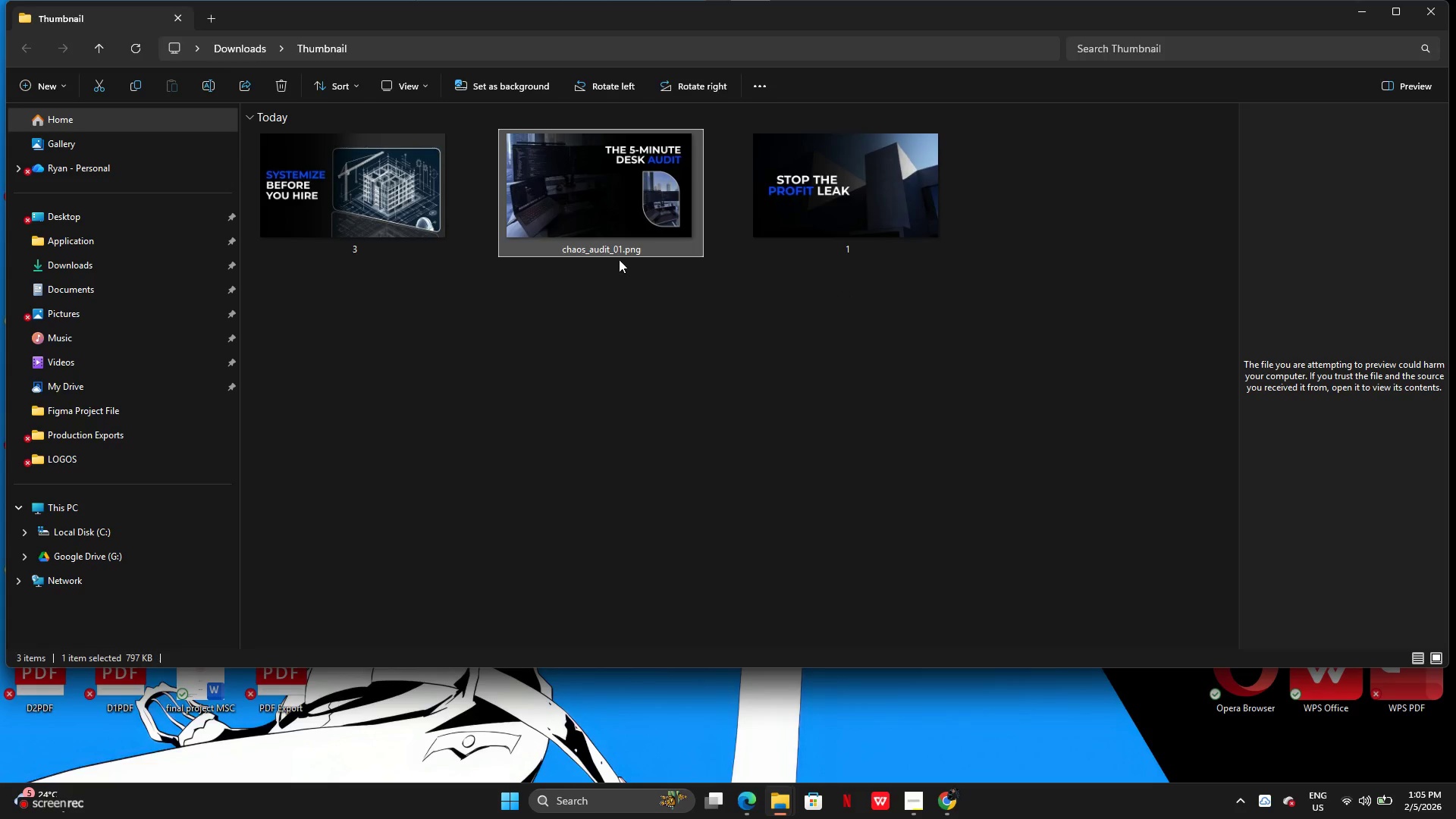 
key(Control+Z)
 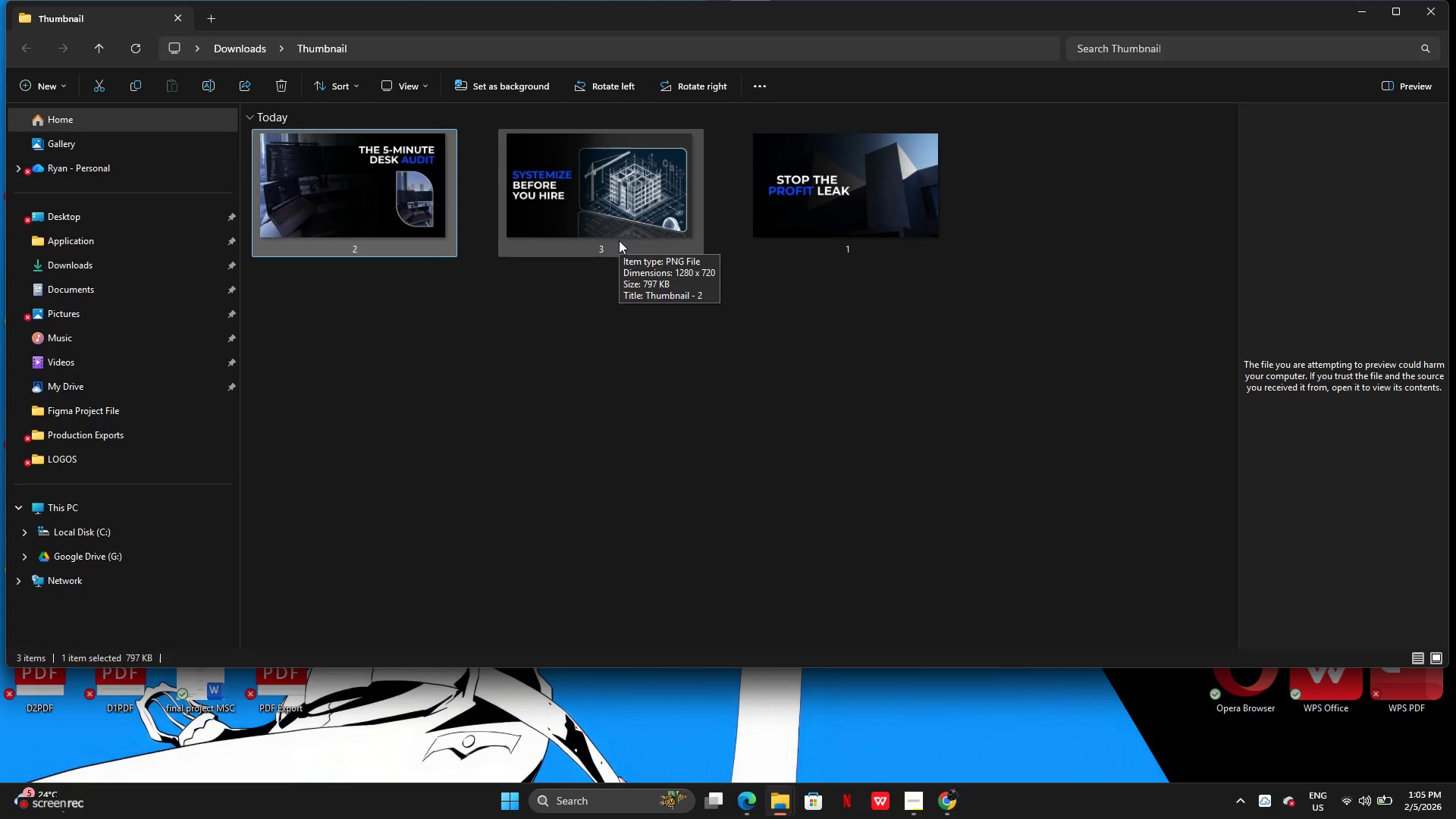 
key(Control+Z)
 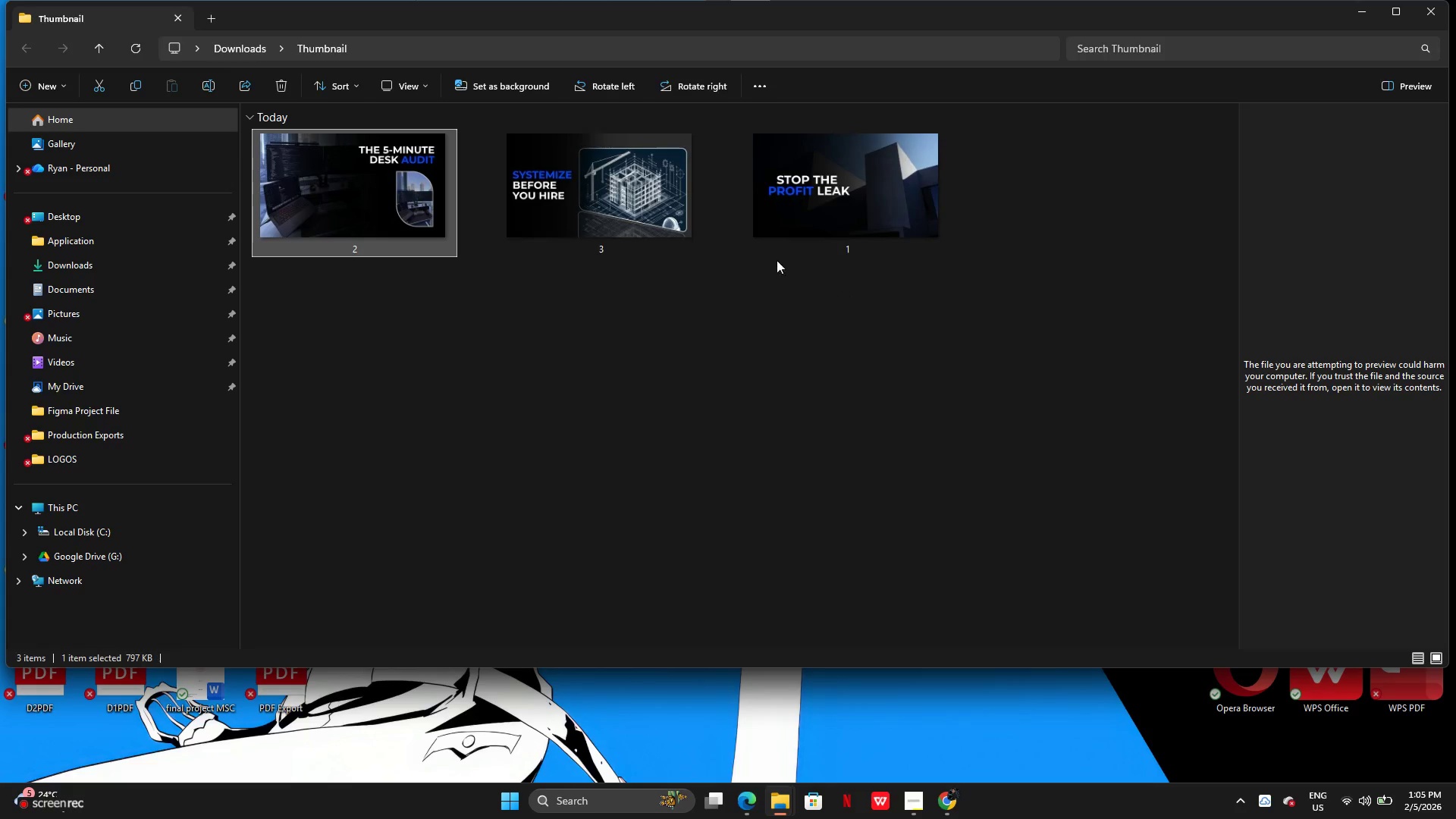 
left_click([828, 226])
 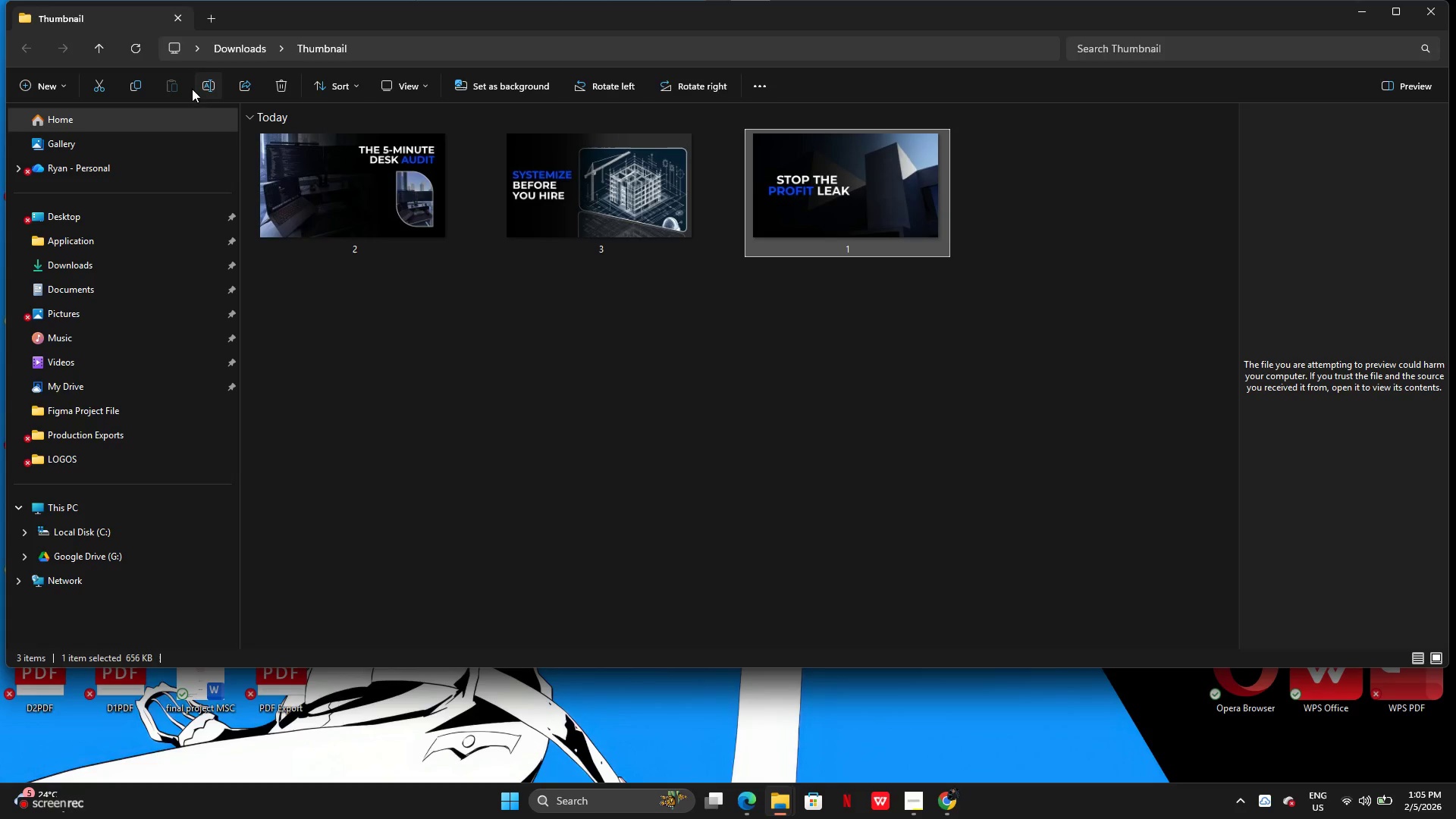 
left_click([198, 84])
 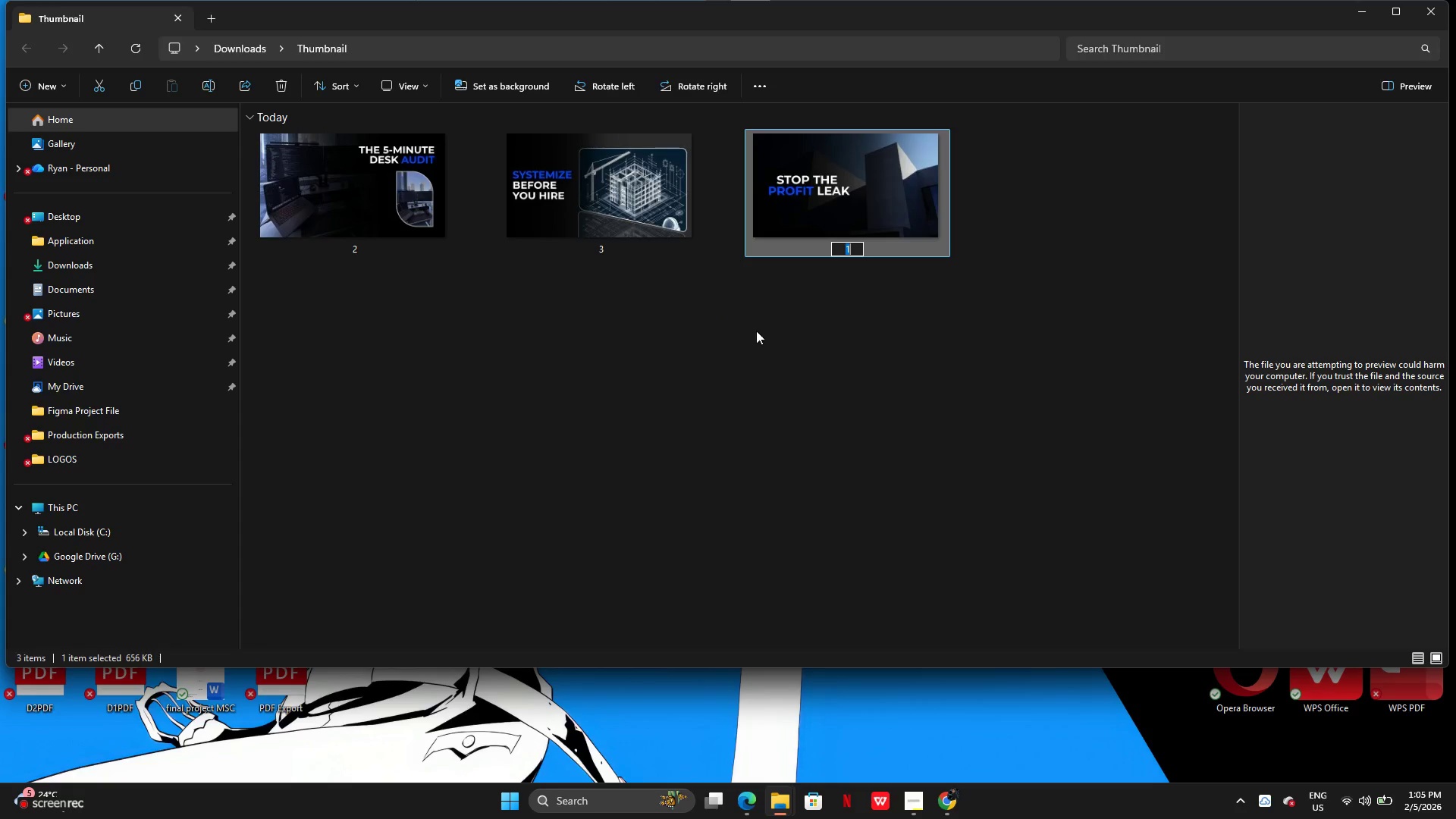 
key(Control+V)
 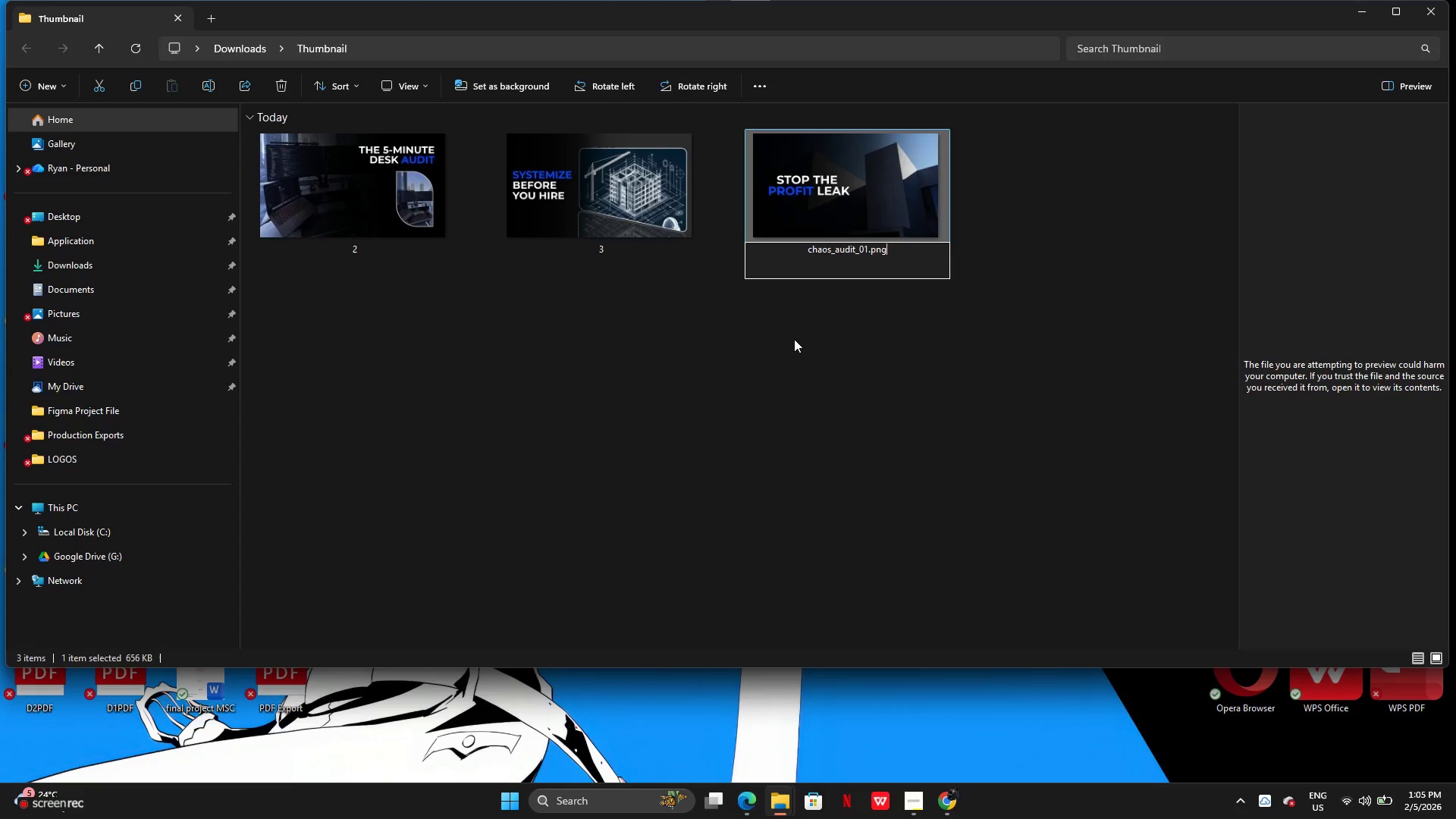 
key(Enter)
 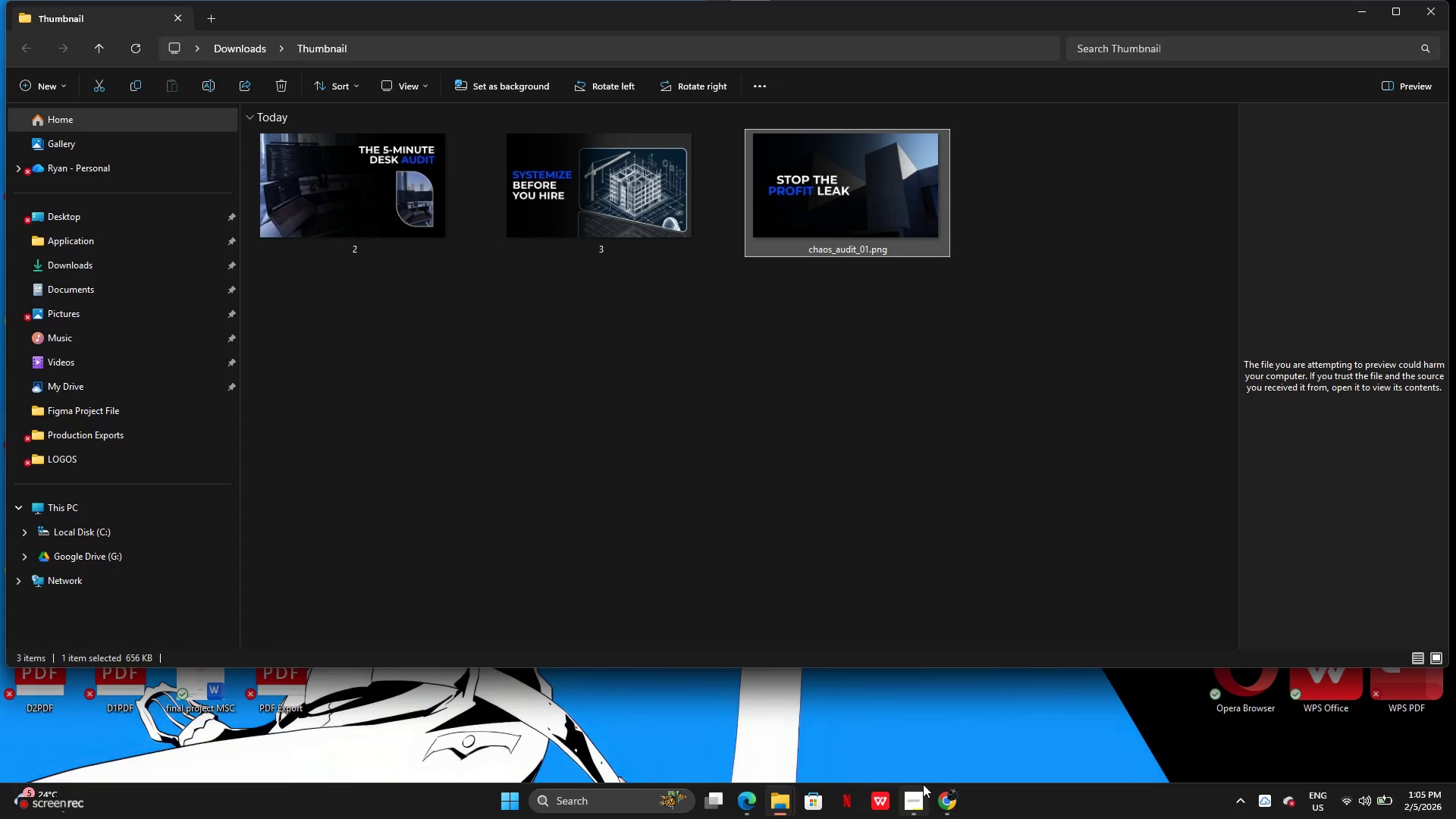 
left_click([943, 804])
 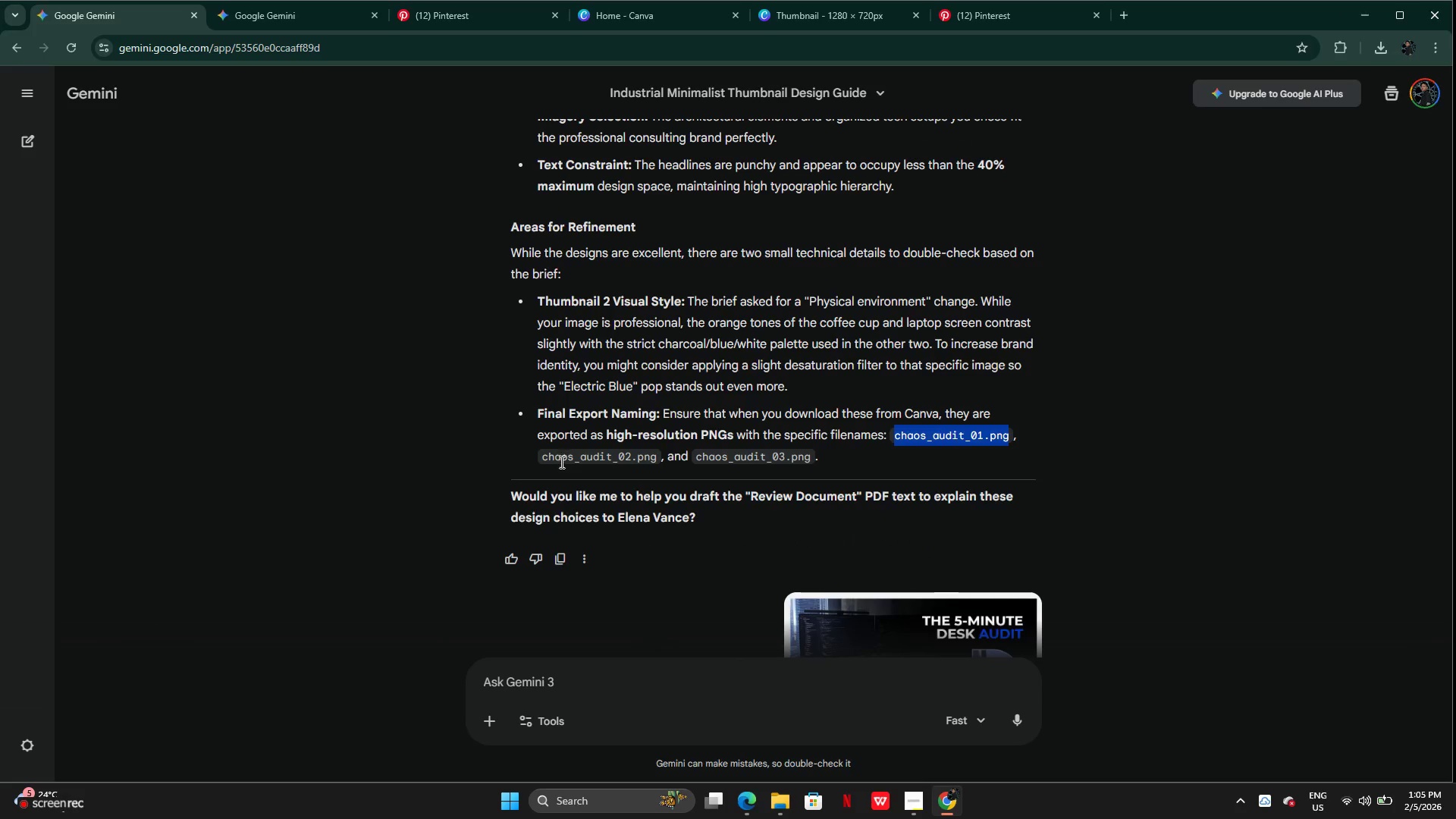 
left_click_drag(start_coordinate=[544, 459], to_coordinate=[654, 463])
 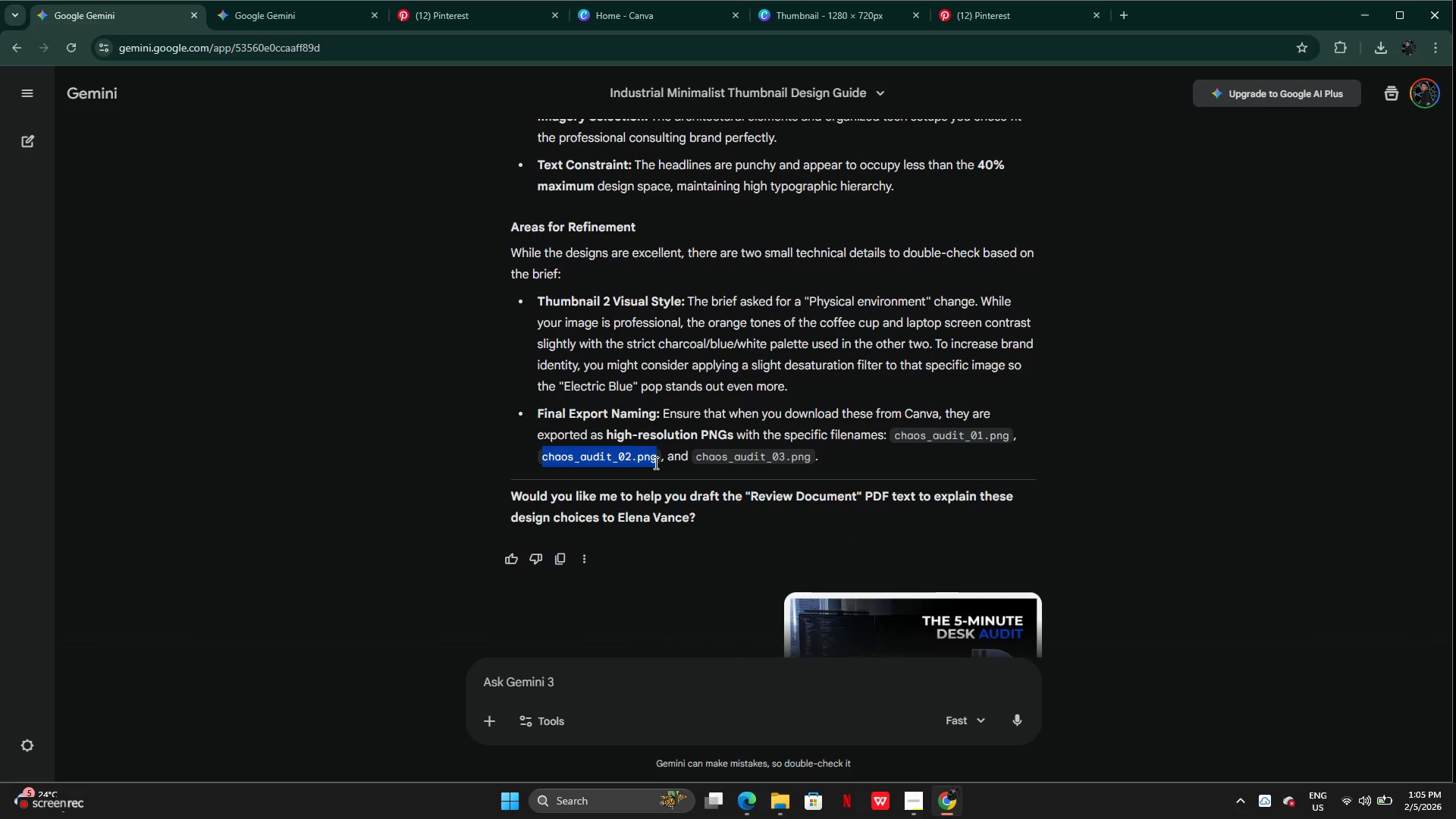 
key(Control+C)
 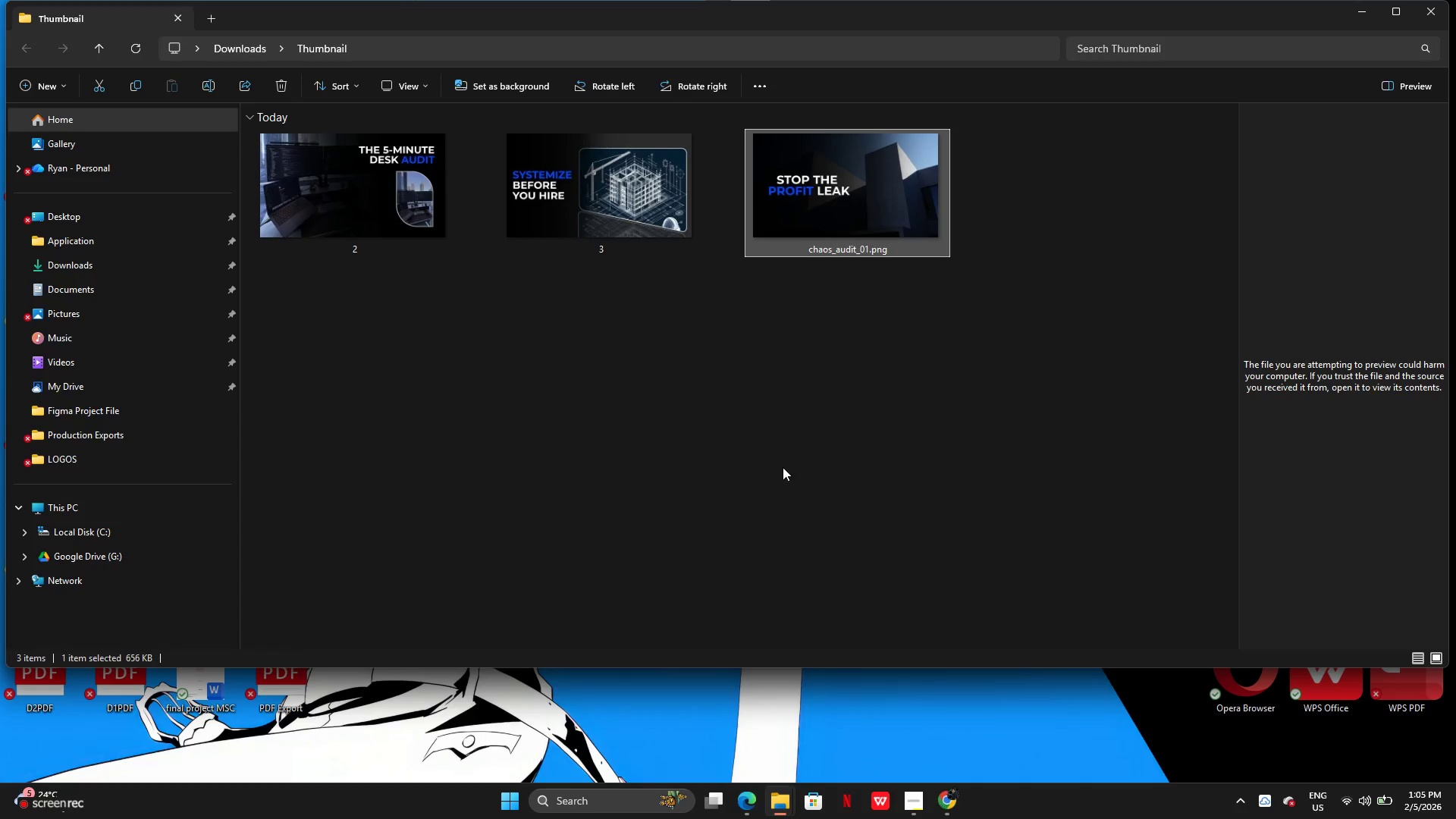 
left_click([641, 193])
 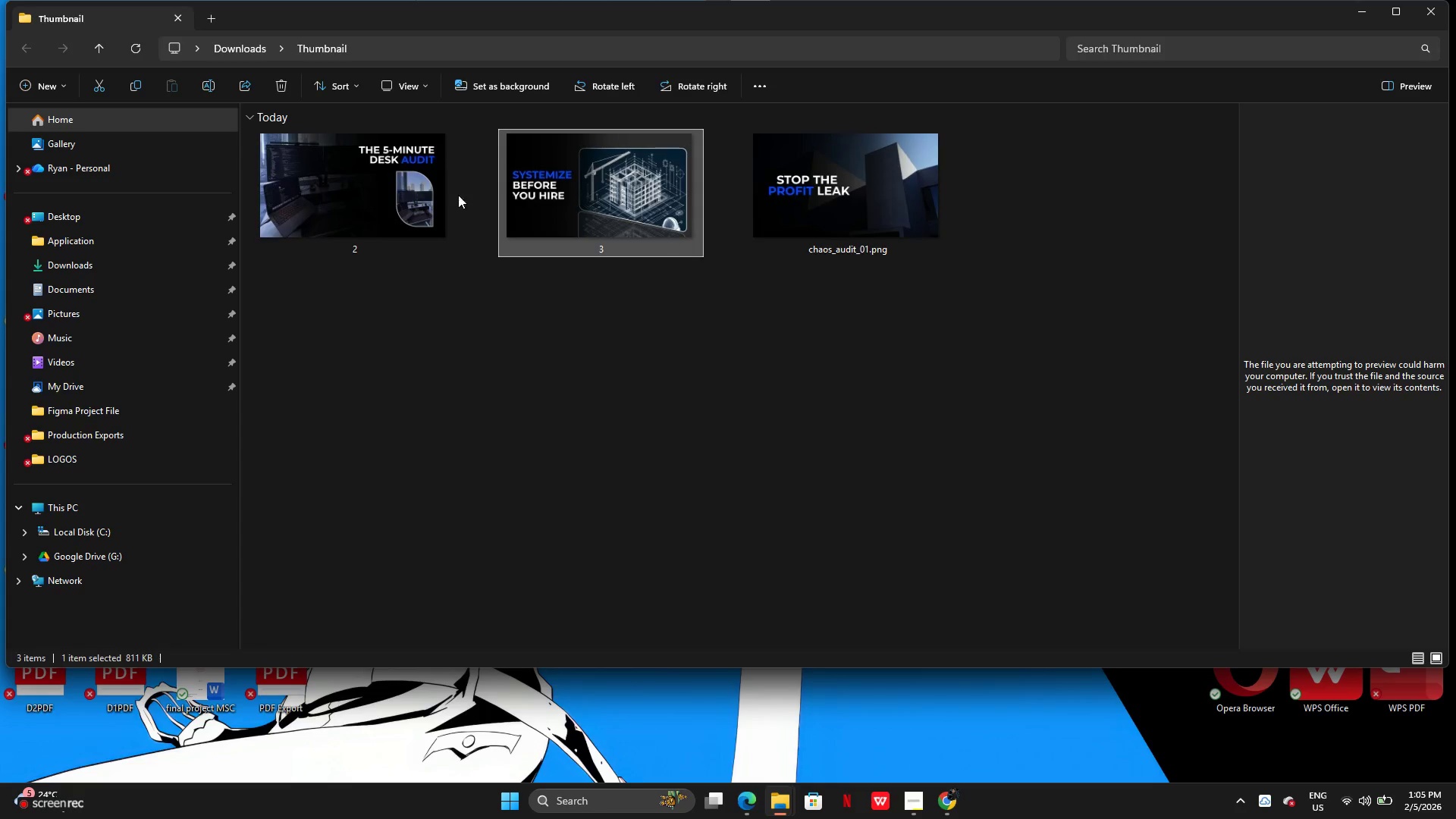 
left_click([431, 194])
 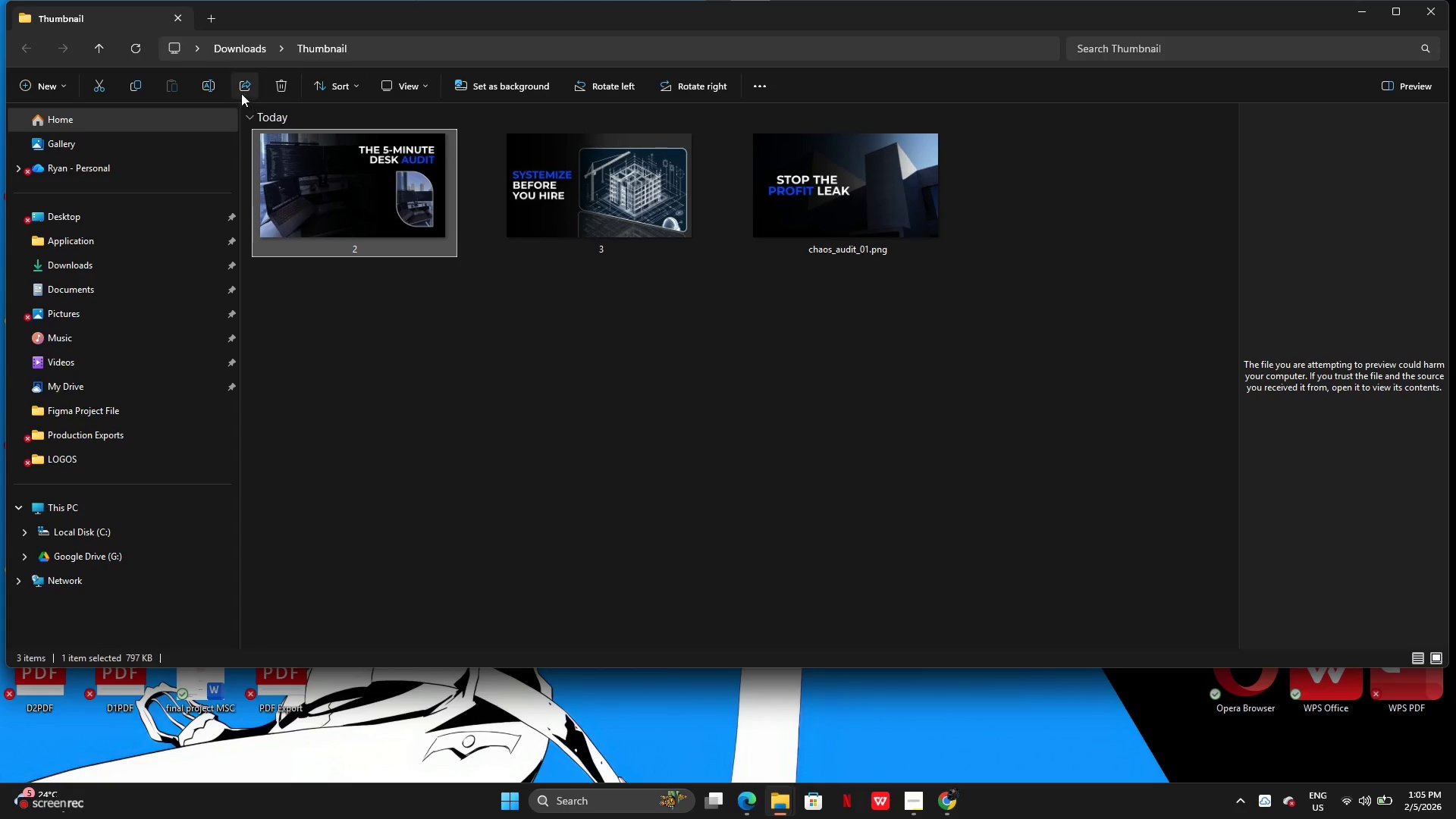 
left_click([206, 87])
 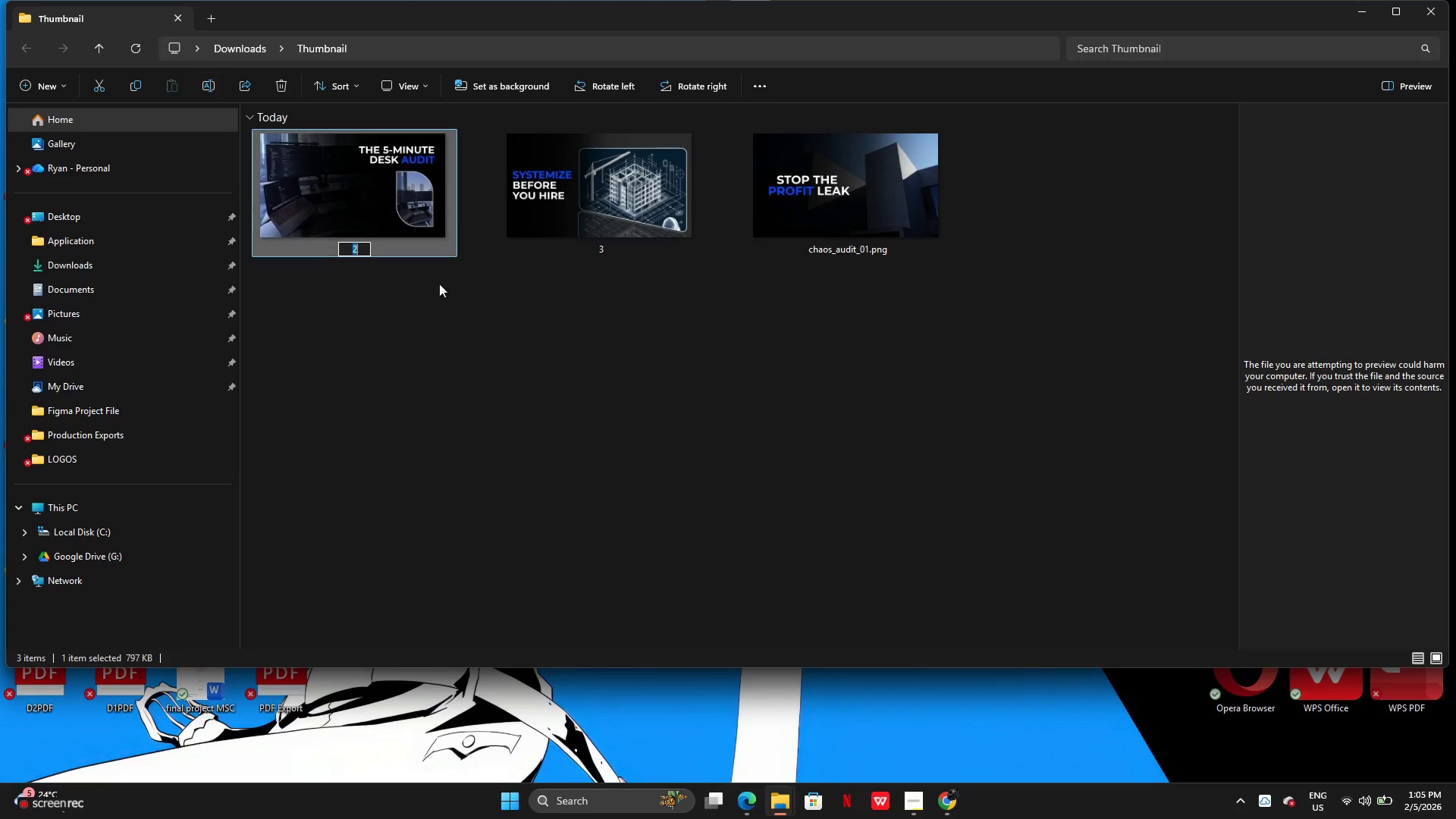 
key(Control+V)
 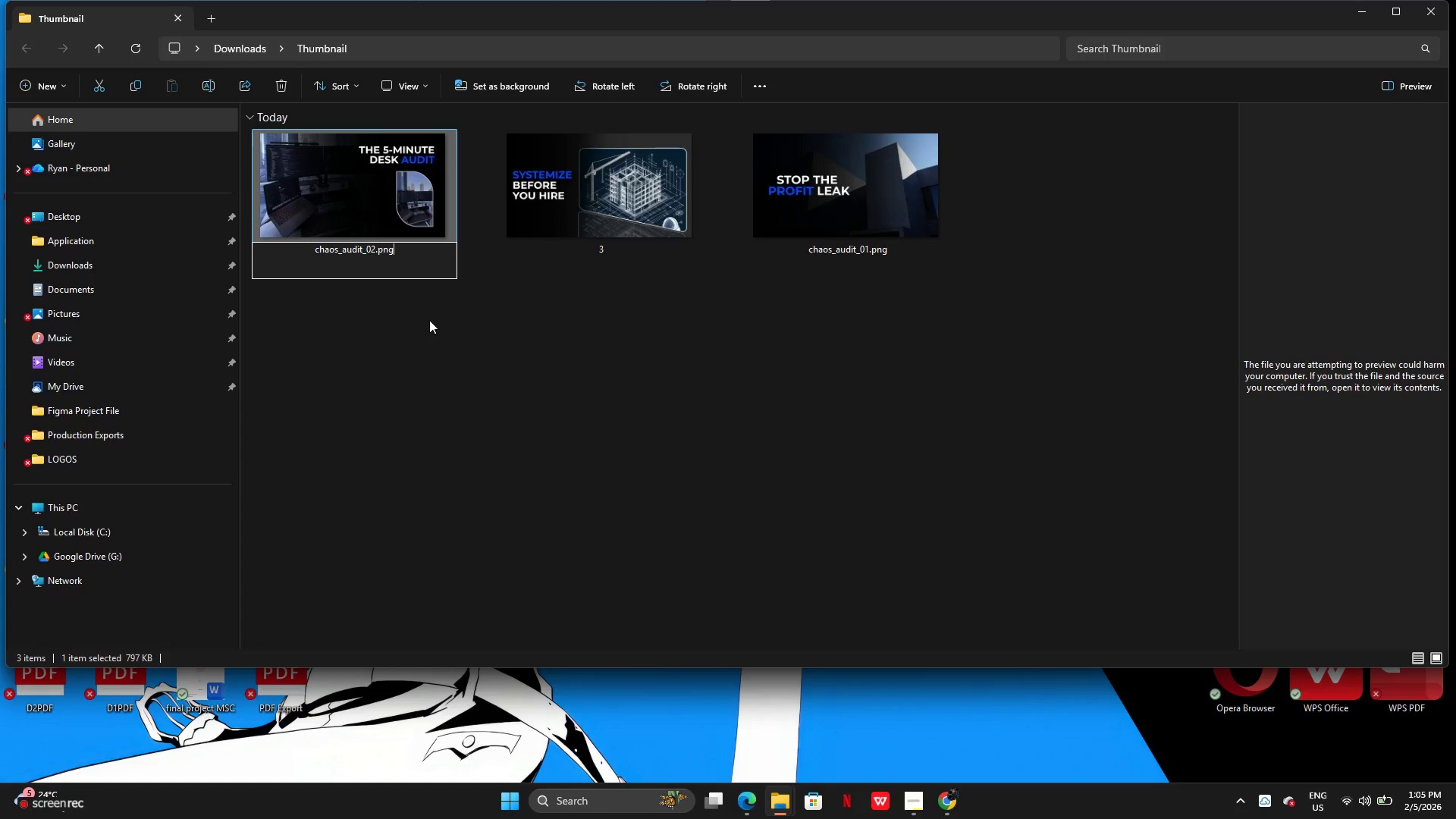 
key(Enter)
 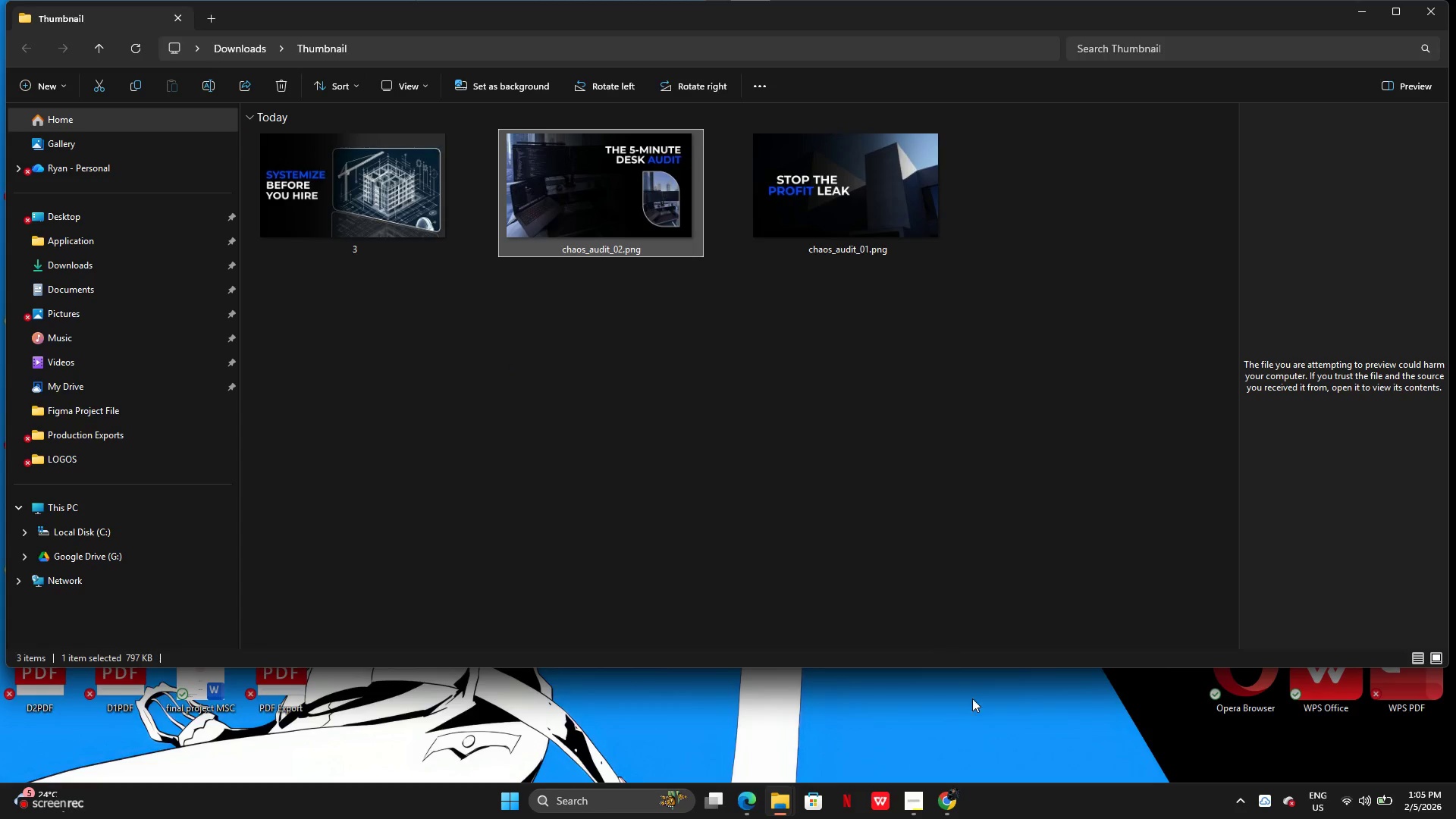 
left_click([958, 806])
 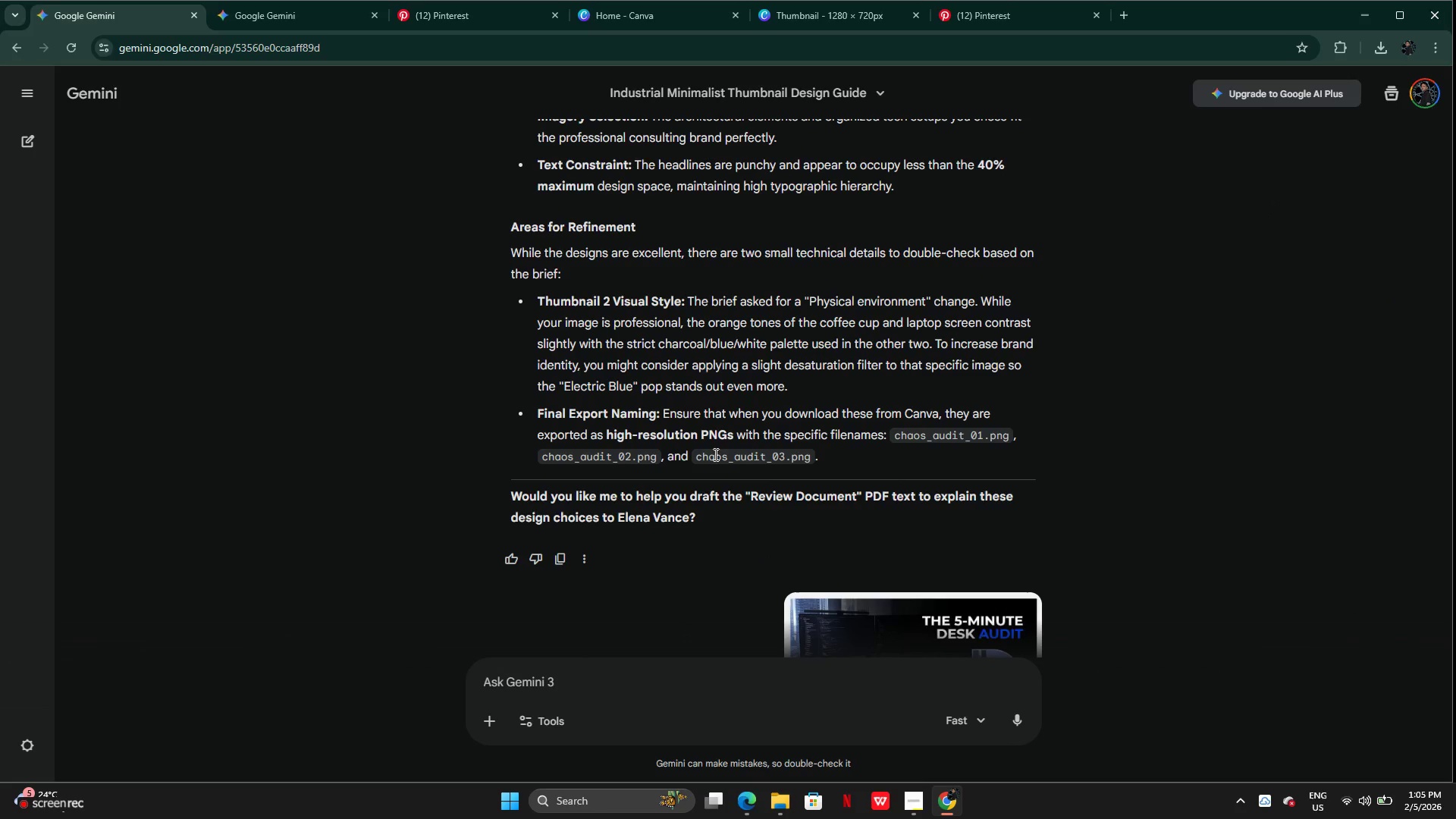 
left_click_drag(start_coordinate=[690, 456], to_coordinate=[851, 460])
 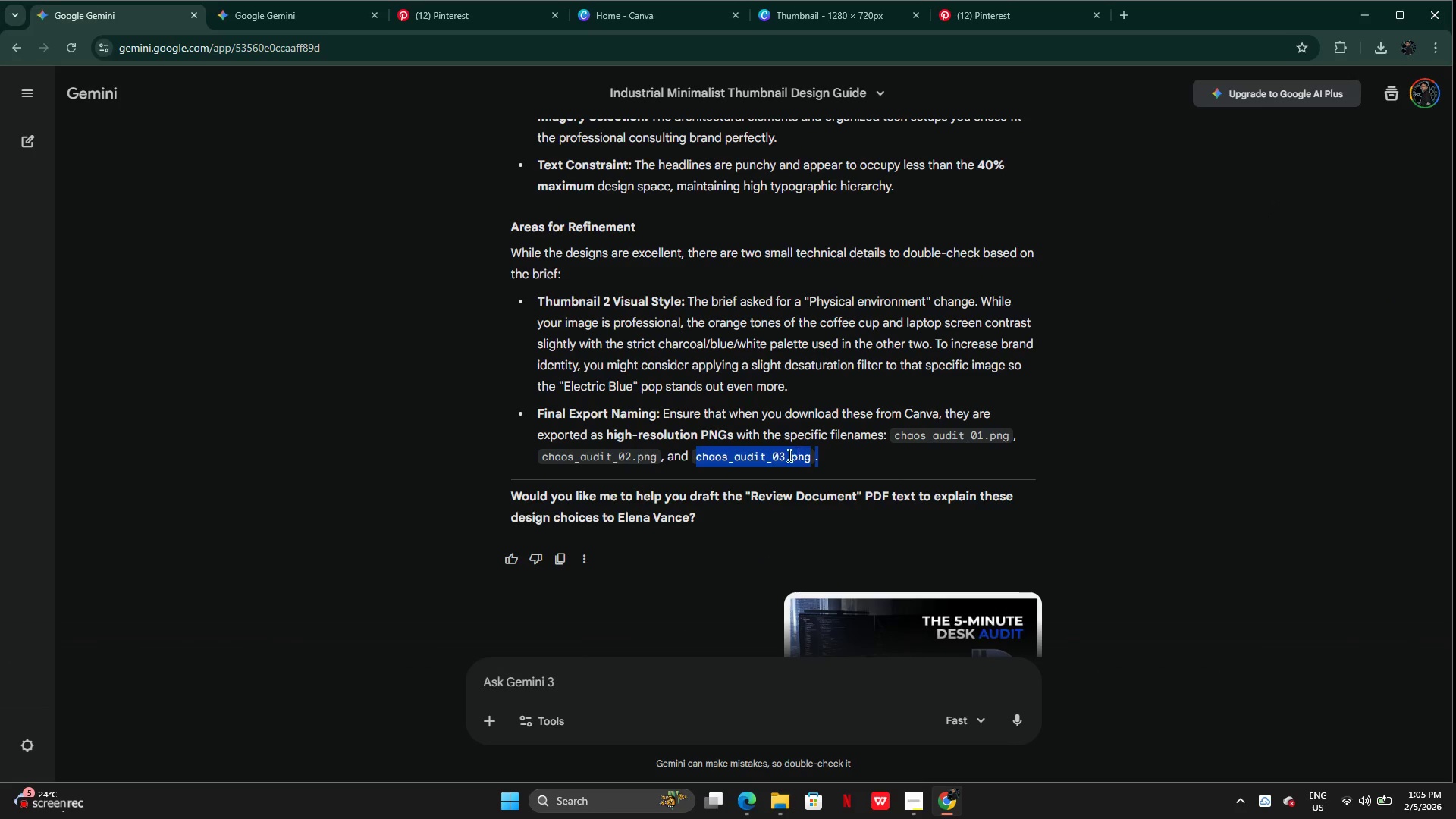 
left_click([787, 456])
 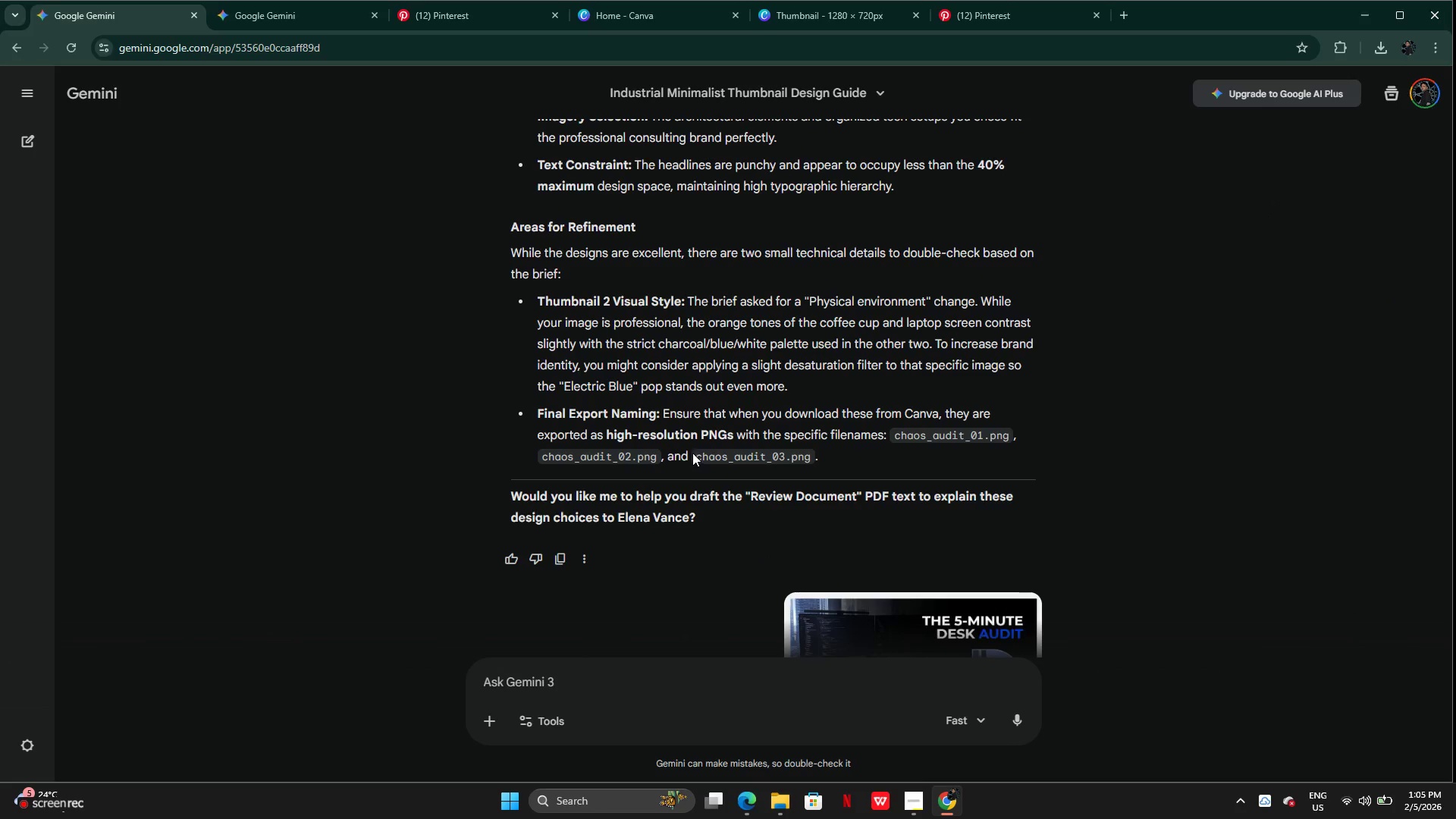 
left_click_drag(start_coordinate=[692, 453], to_coordinate=[812, 463])
 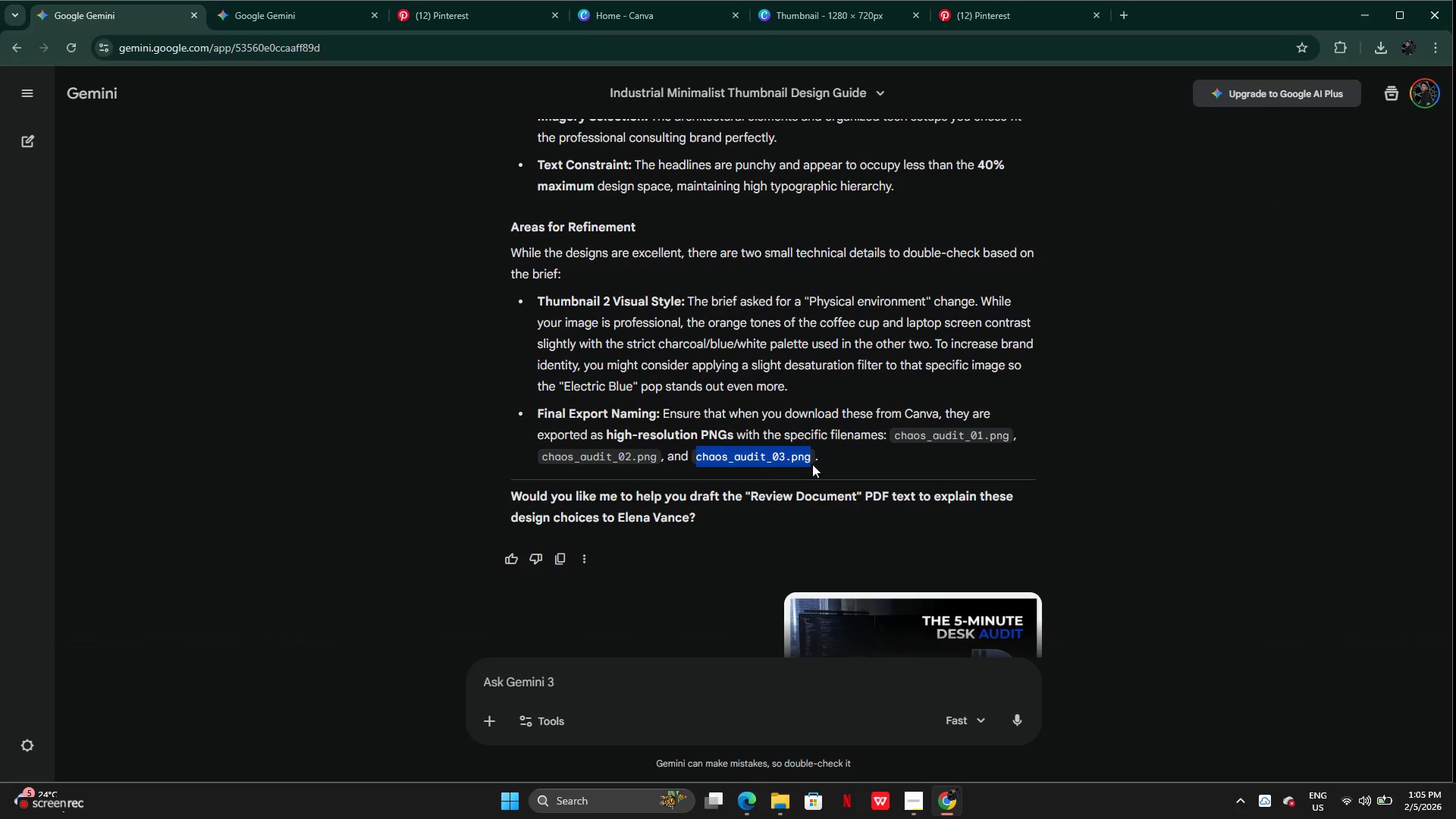 
key(Control+C)
 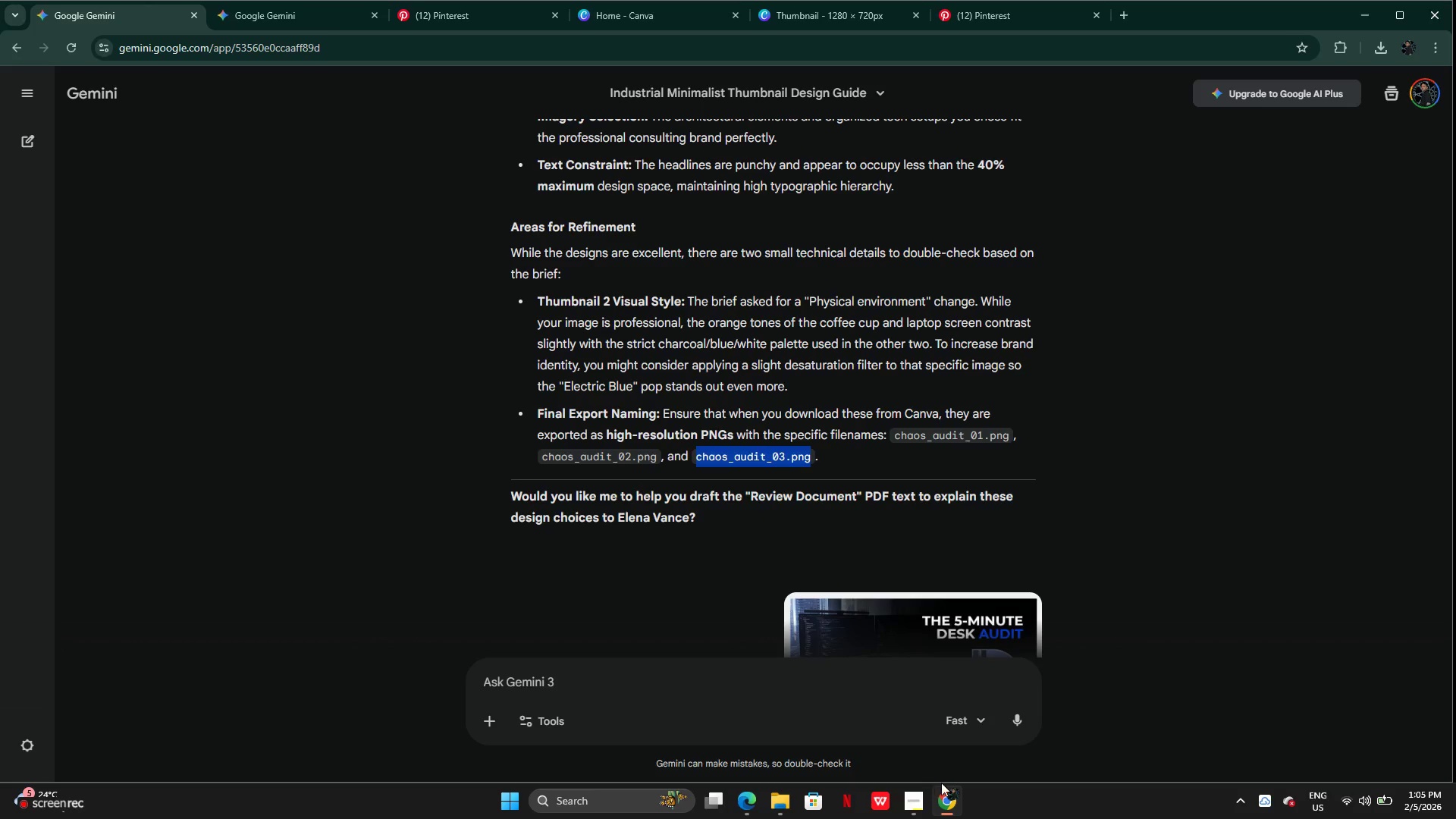 
left_click([946, 800])
 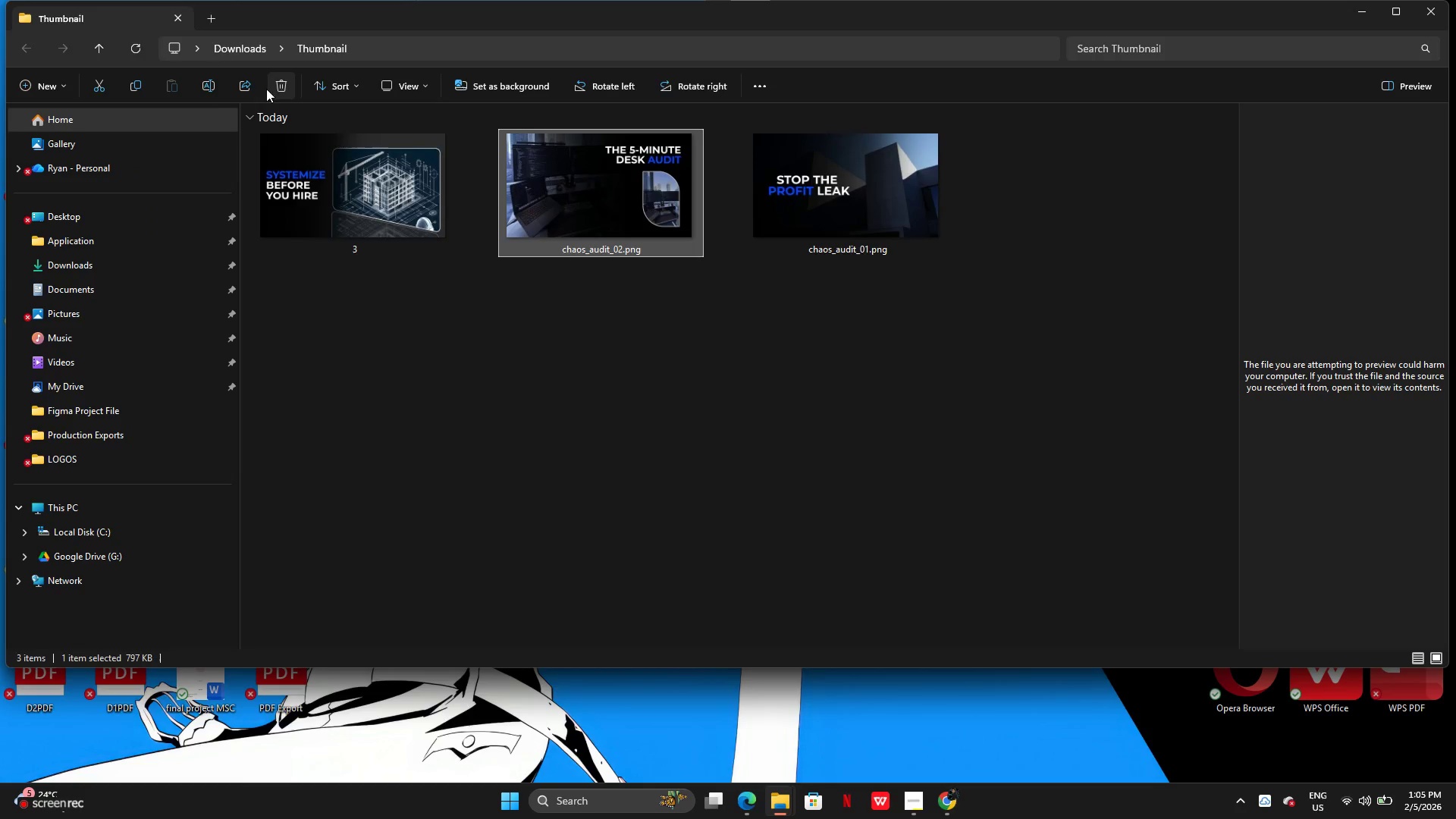 
left_click([210, 86])
 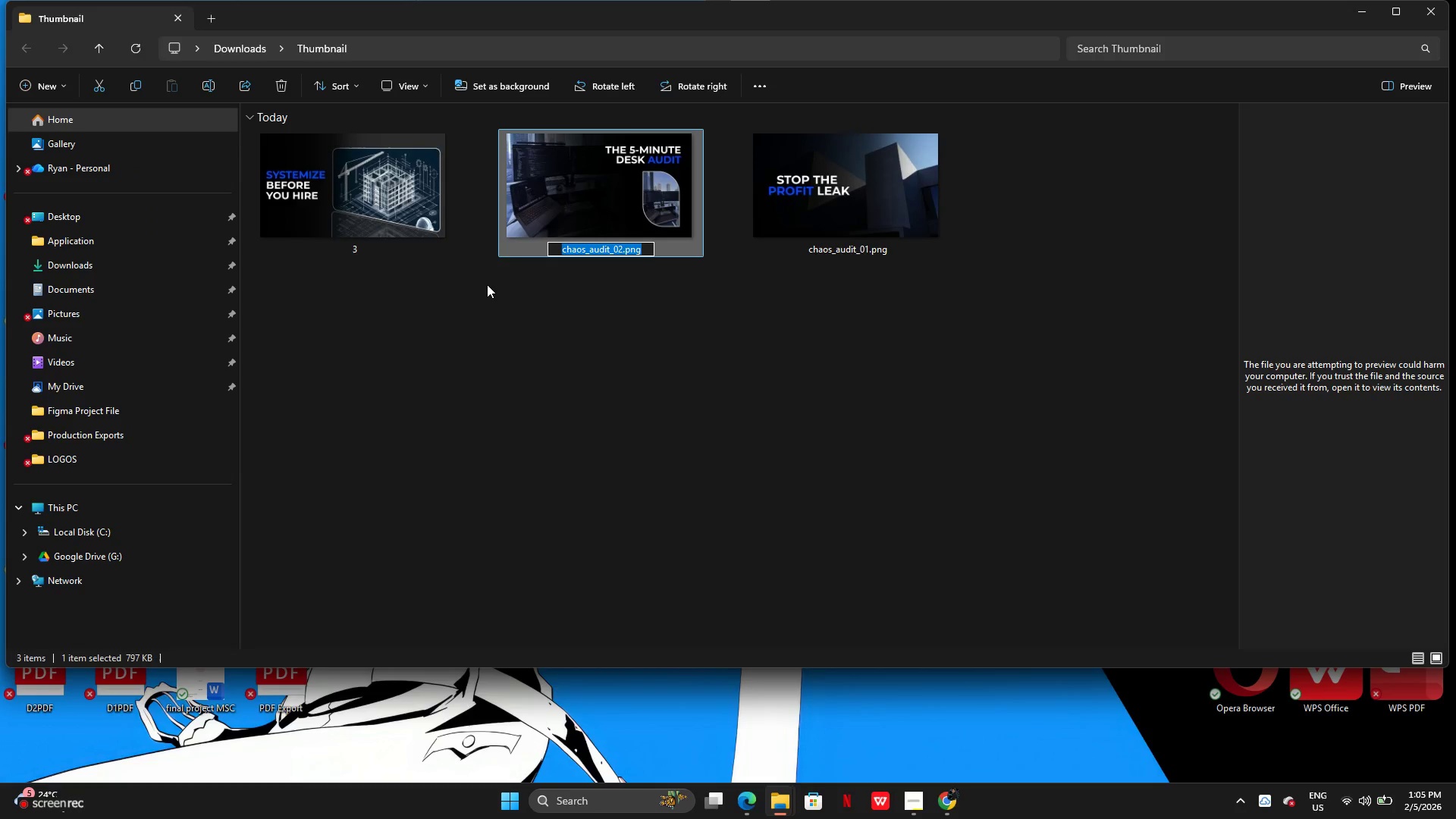 
left_click([487, 284])
 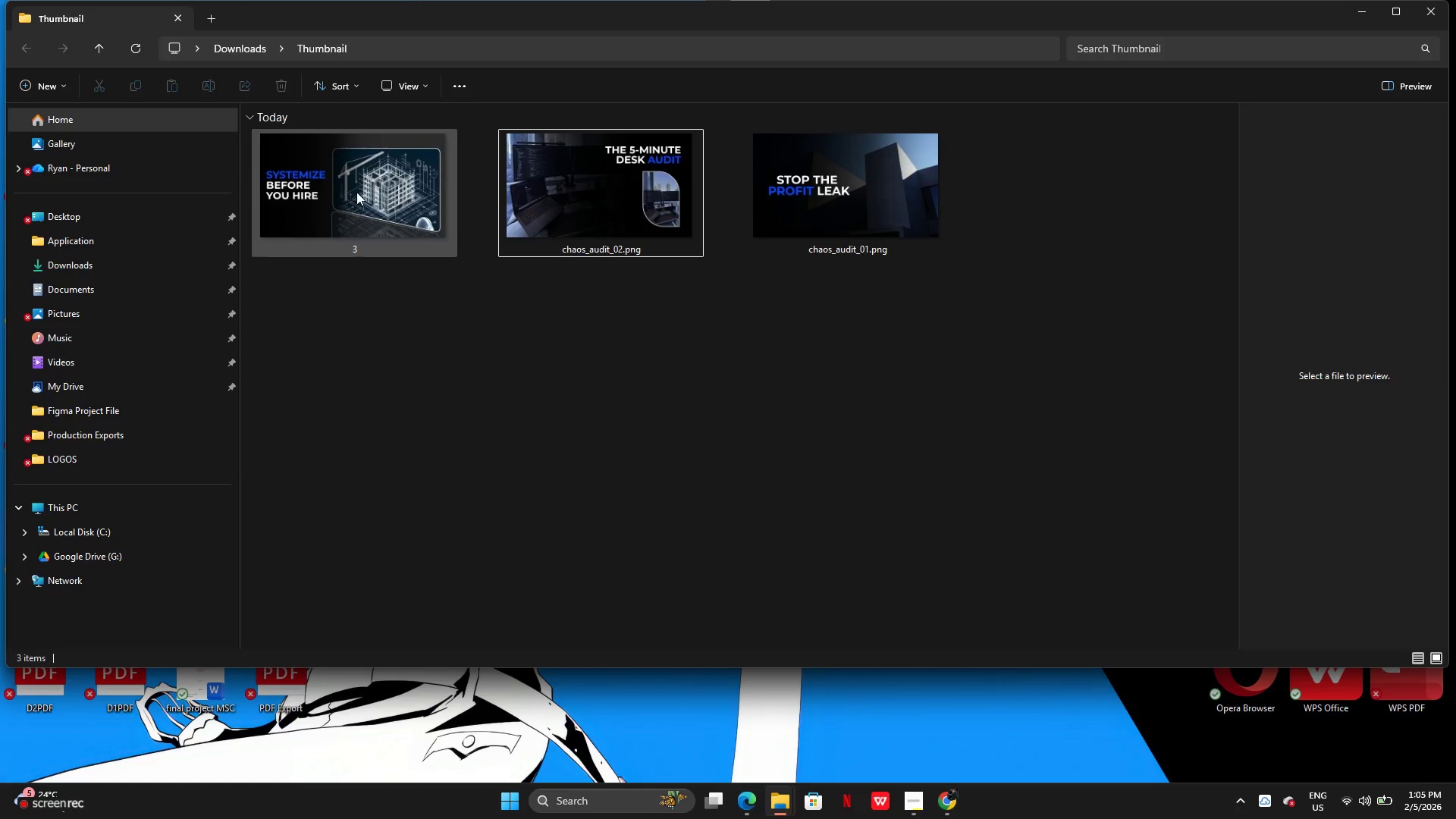 
left_click([356, 192])
 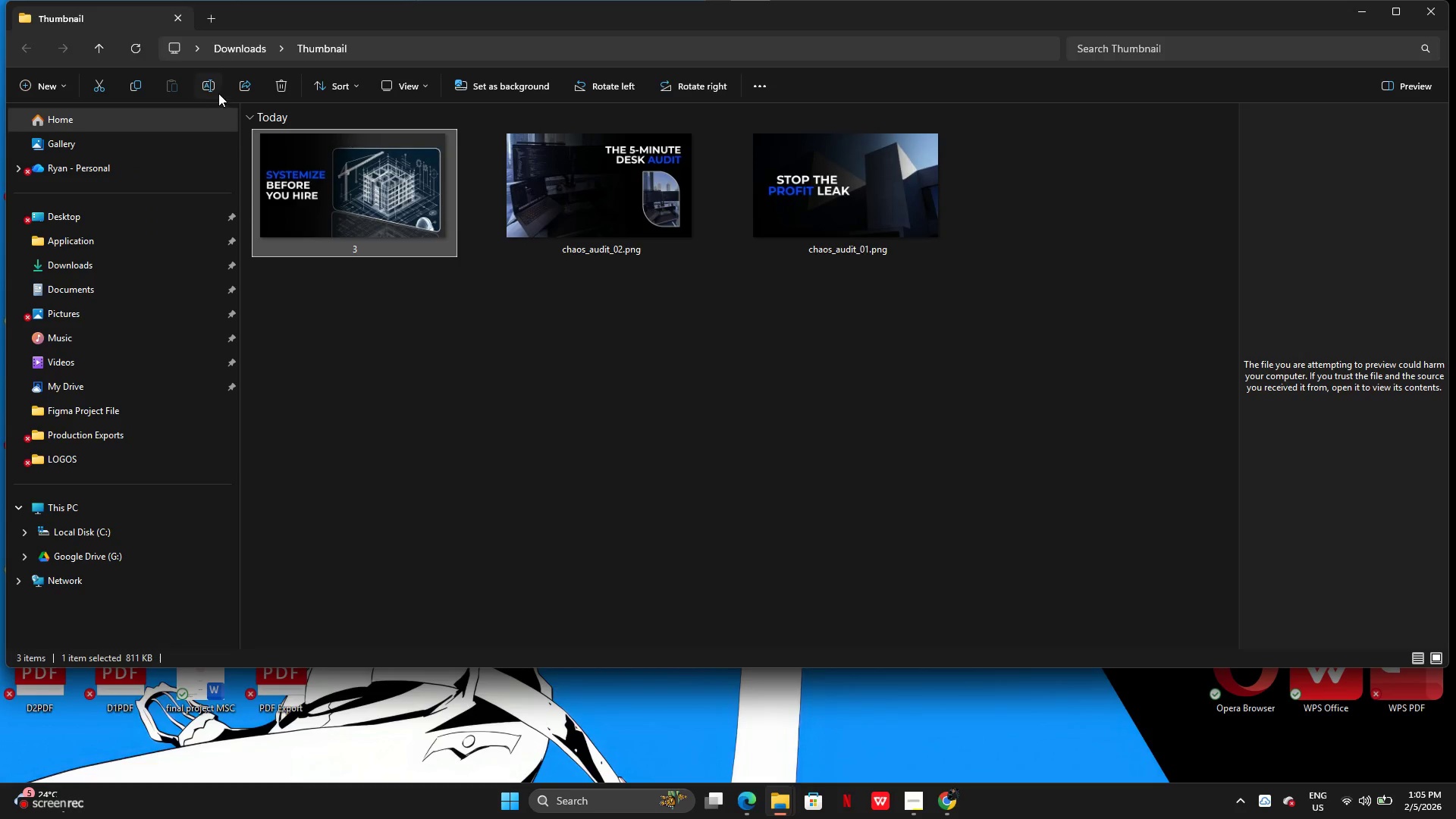 
left_click([212, 89])
 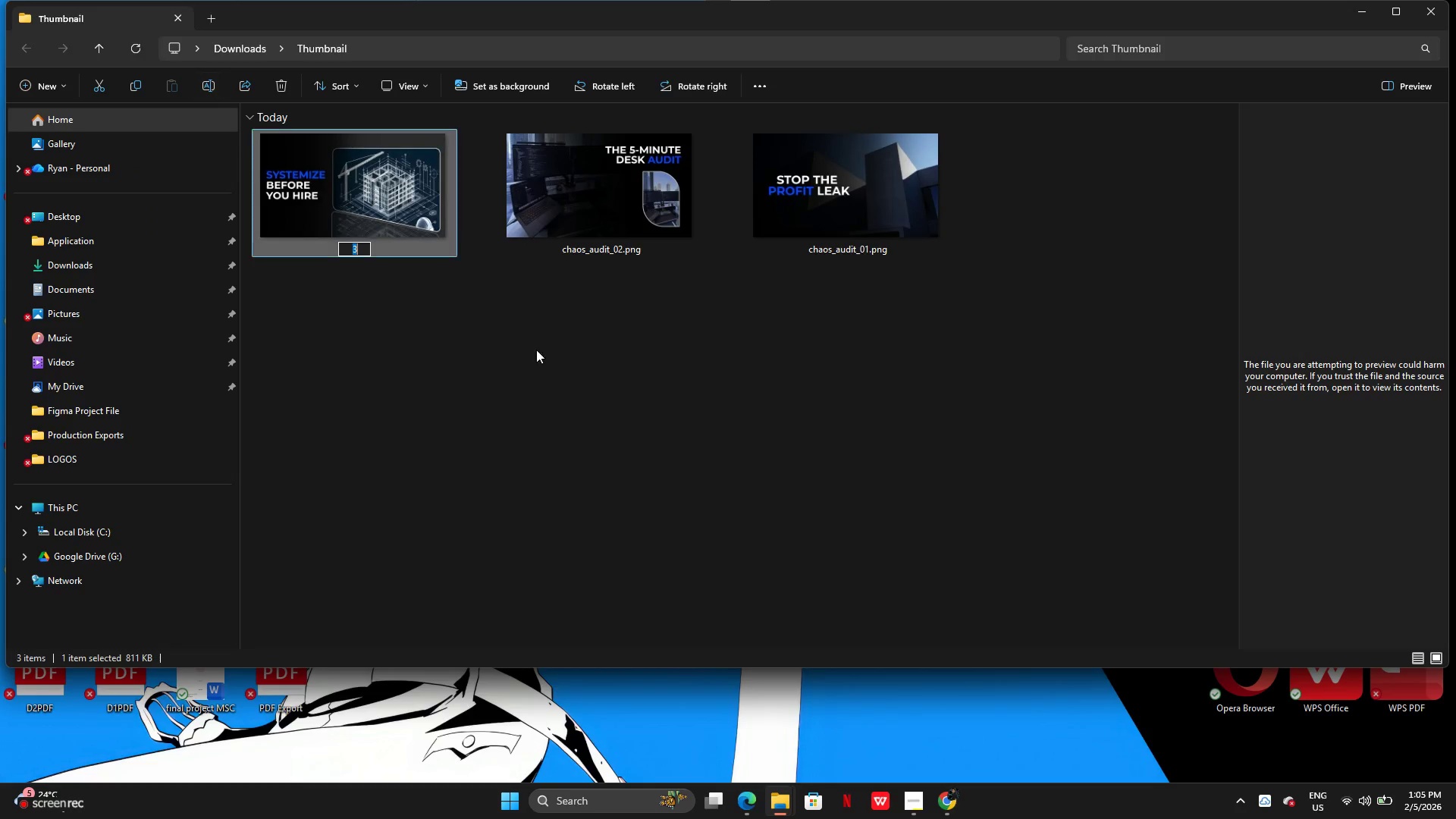 
key(Control+V)
 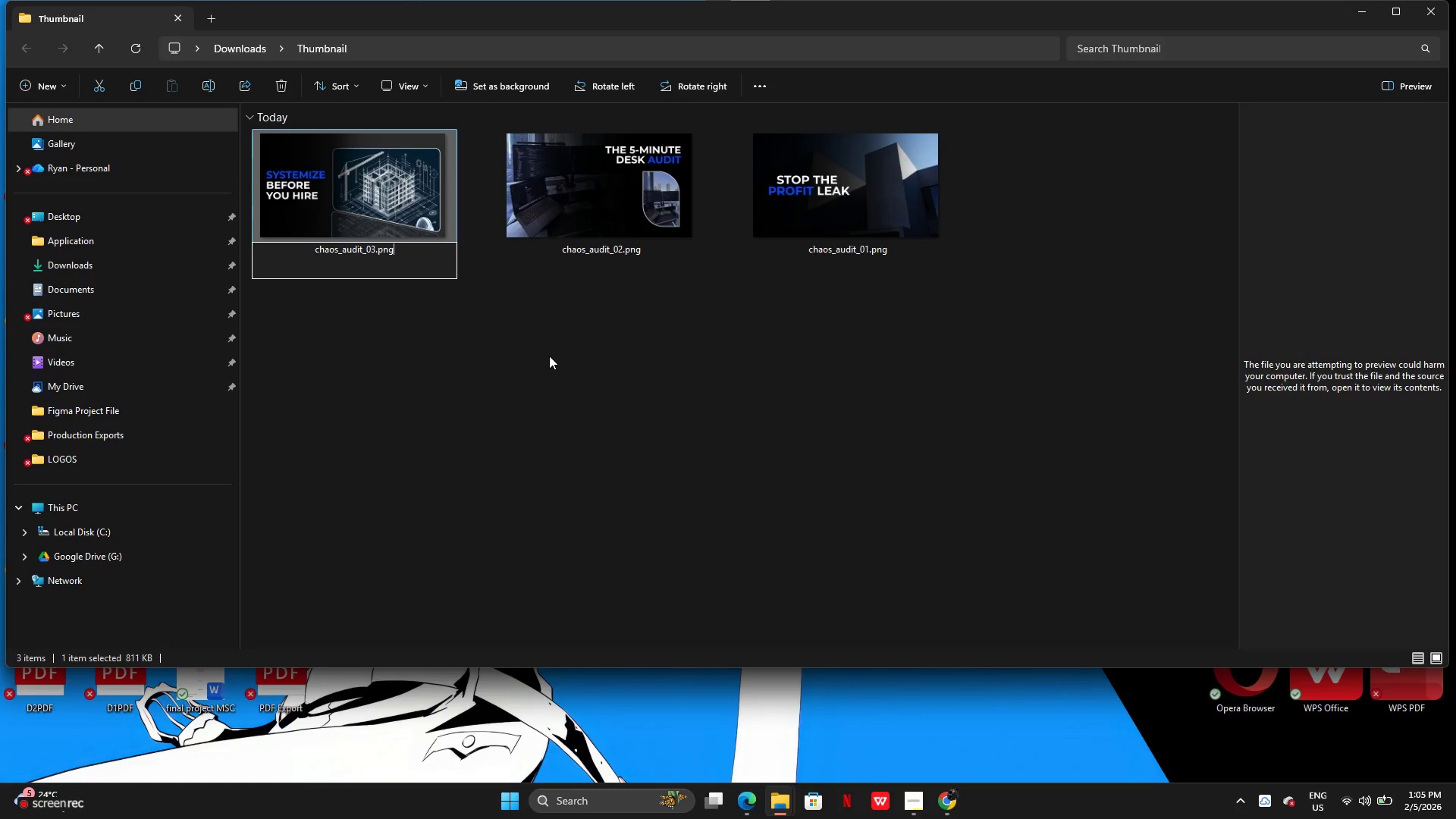 
key(Enter)
 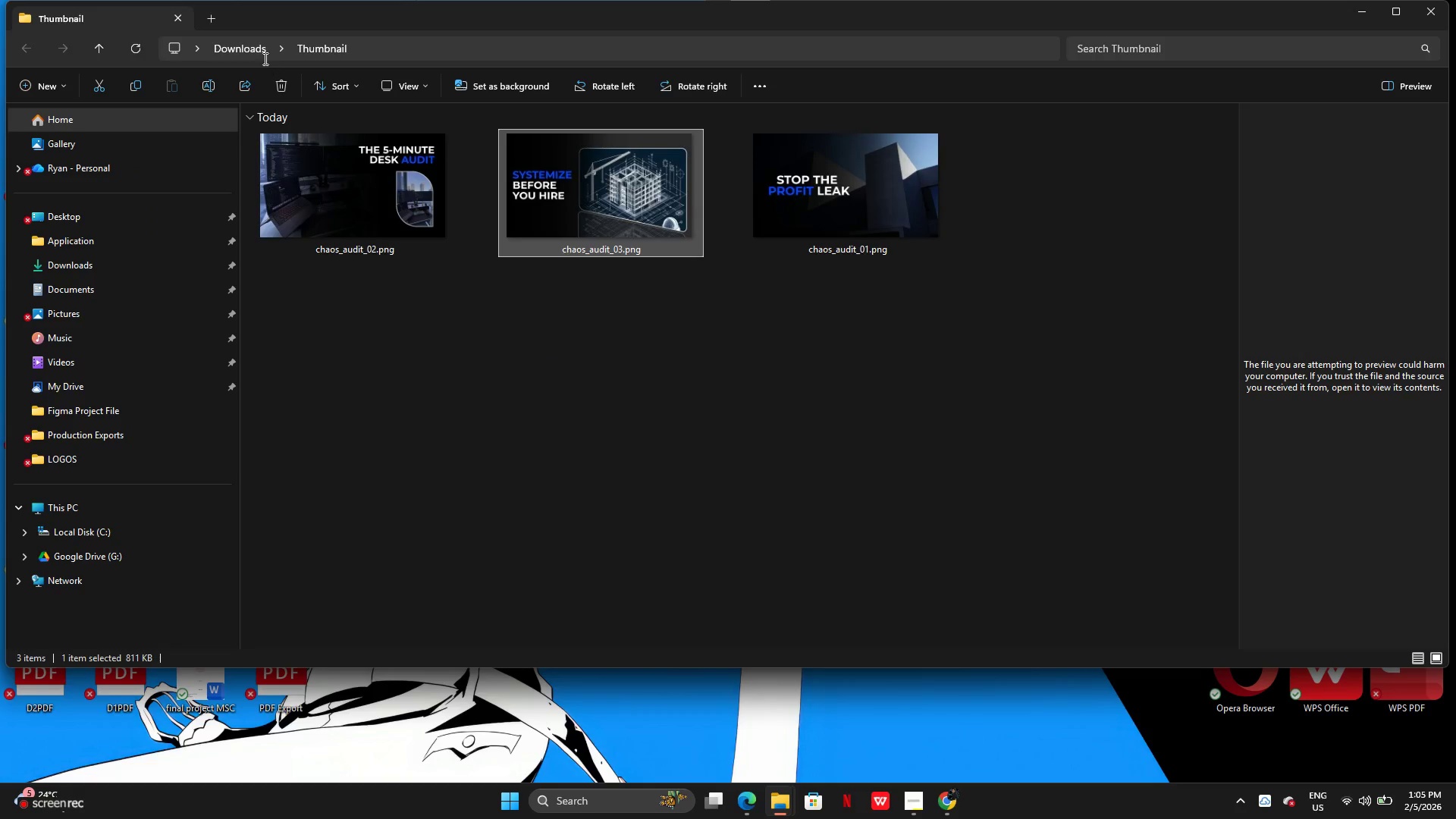 
left_click([256, 52])
 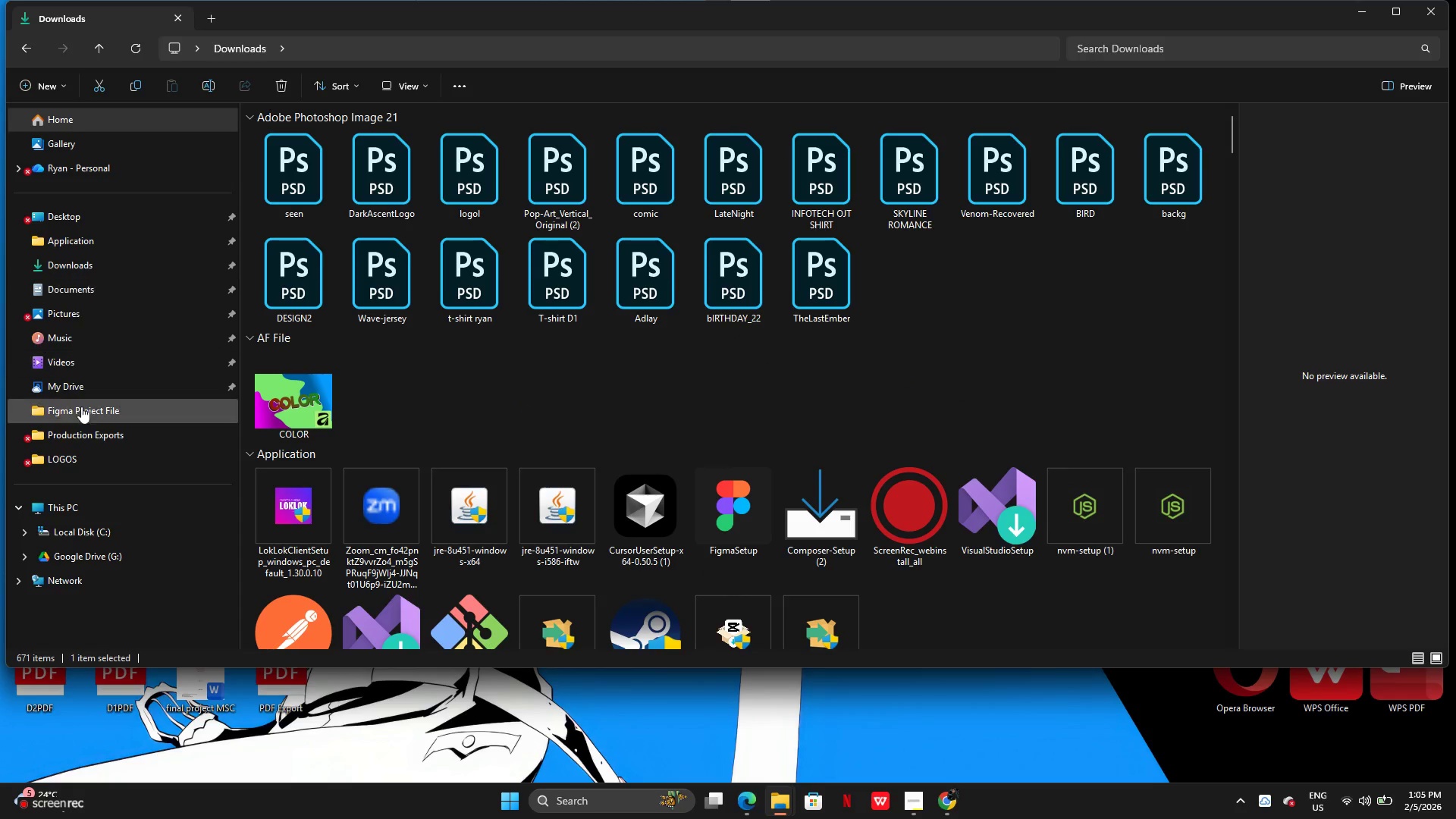 
wait(7.03)
 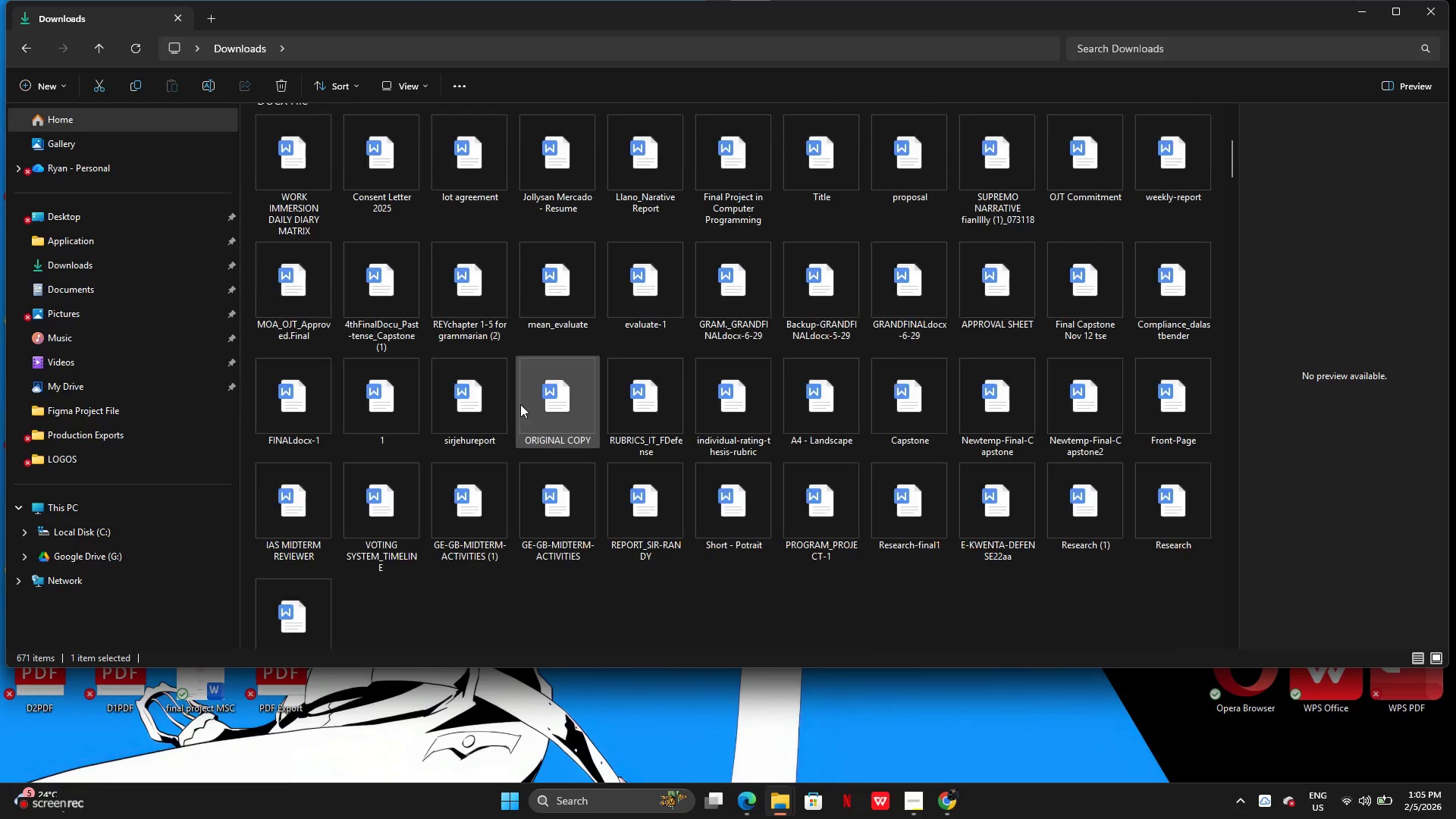 
double_click([316, 154])
 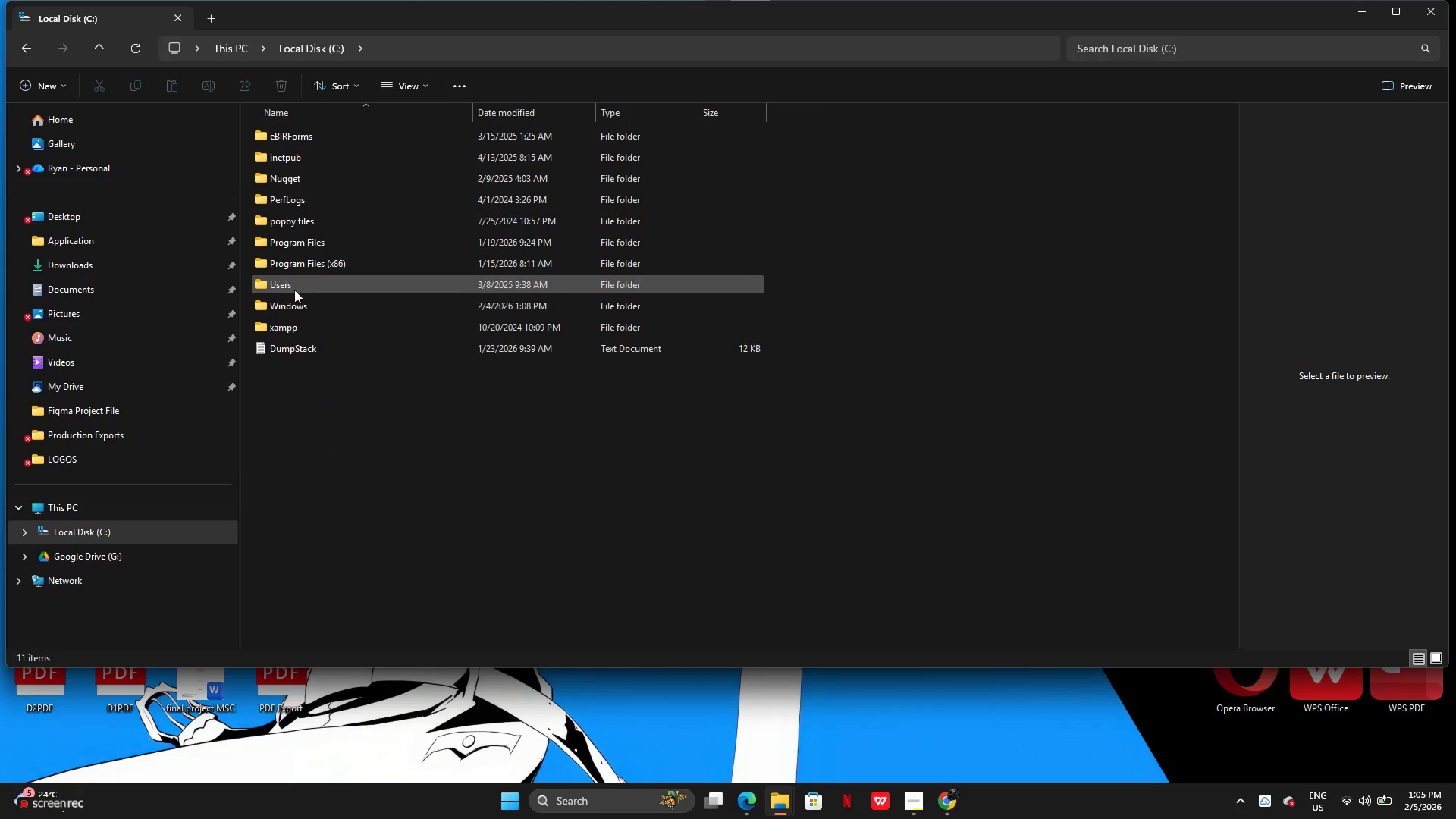 
double_click([292, 287])
 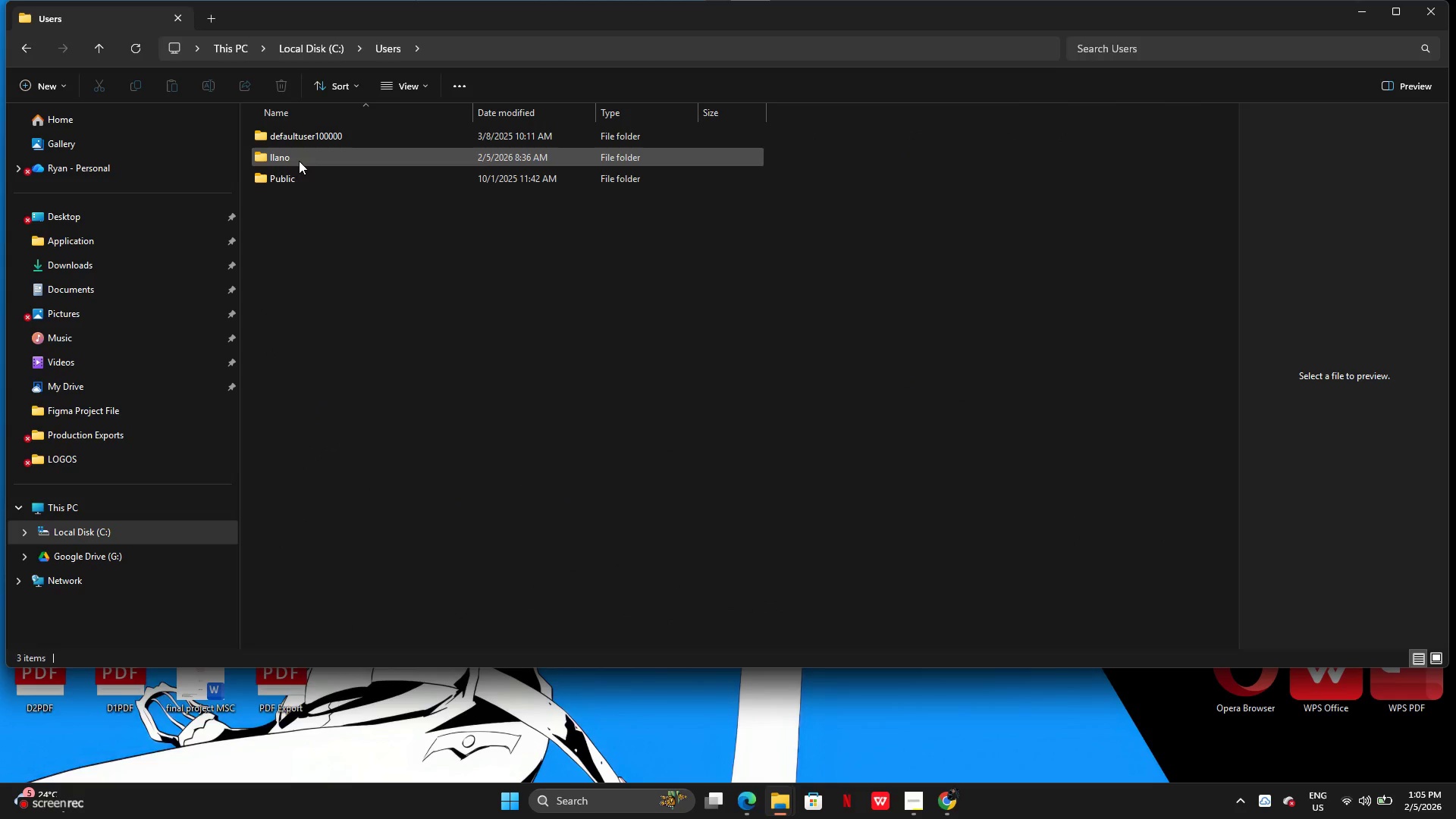 
double_click([299, 158])
 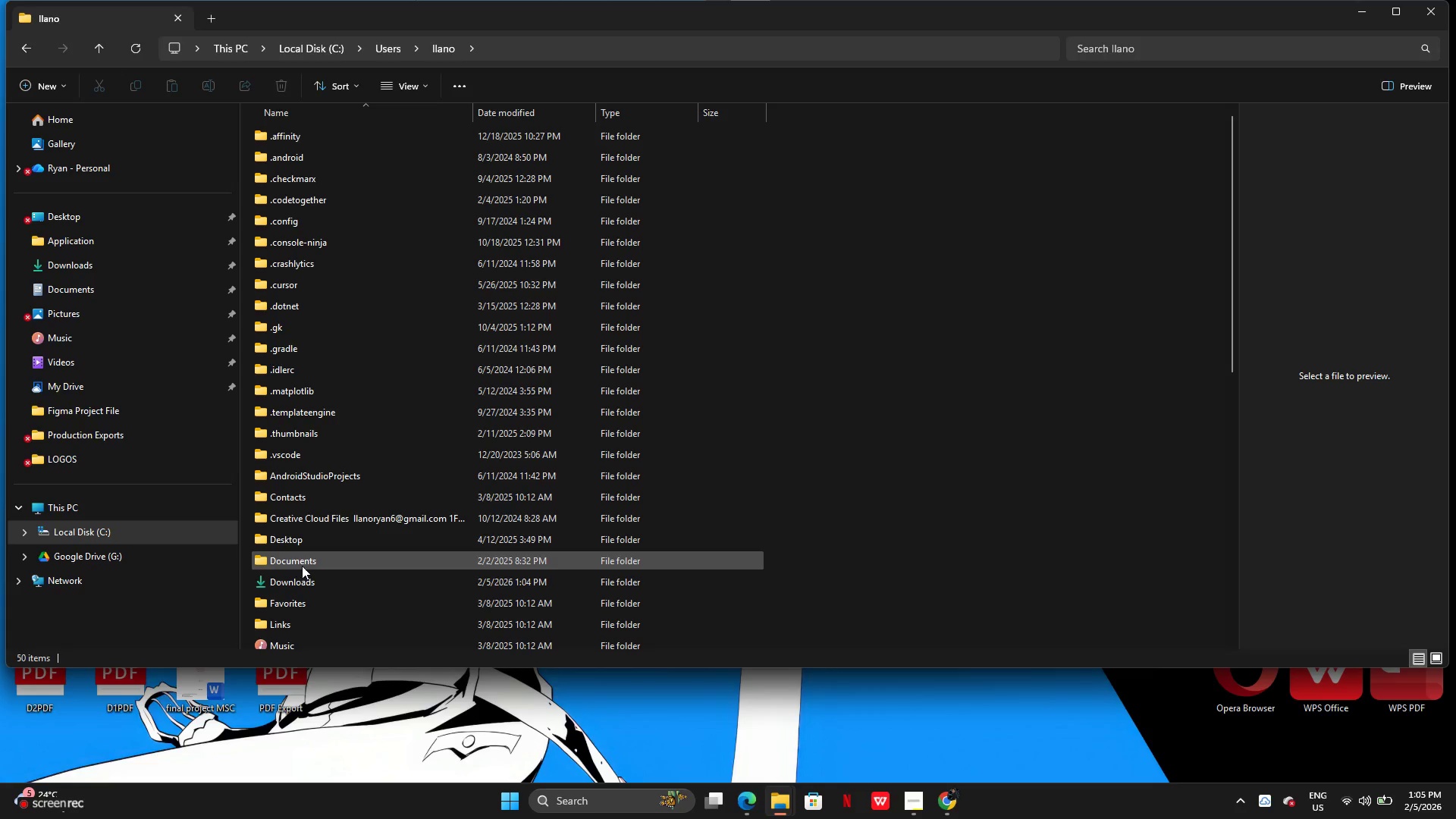 
double_click([305, 574])
 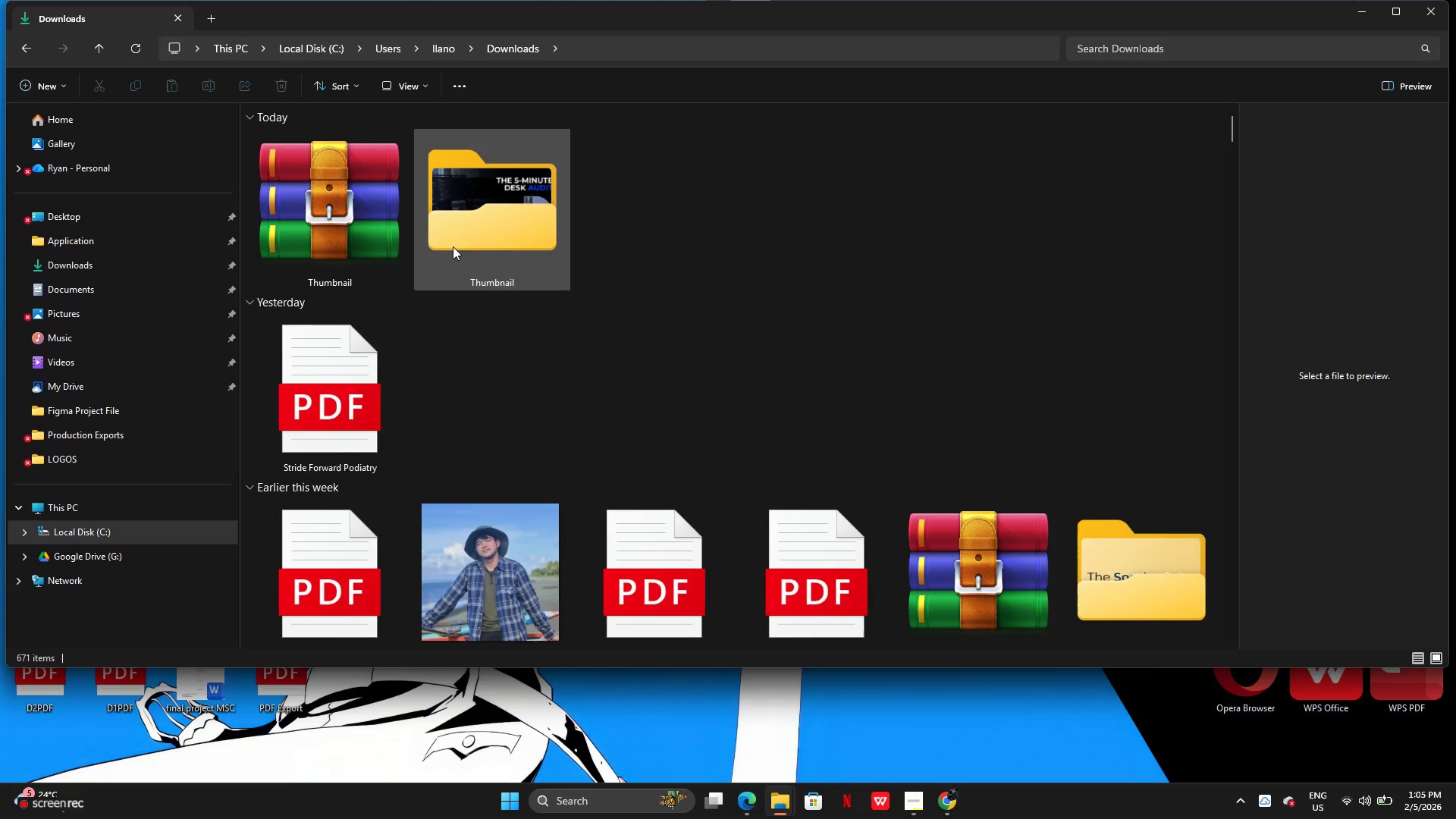 
left_click([481, 240])
 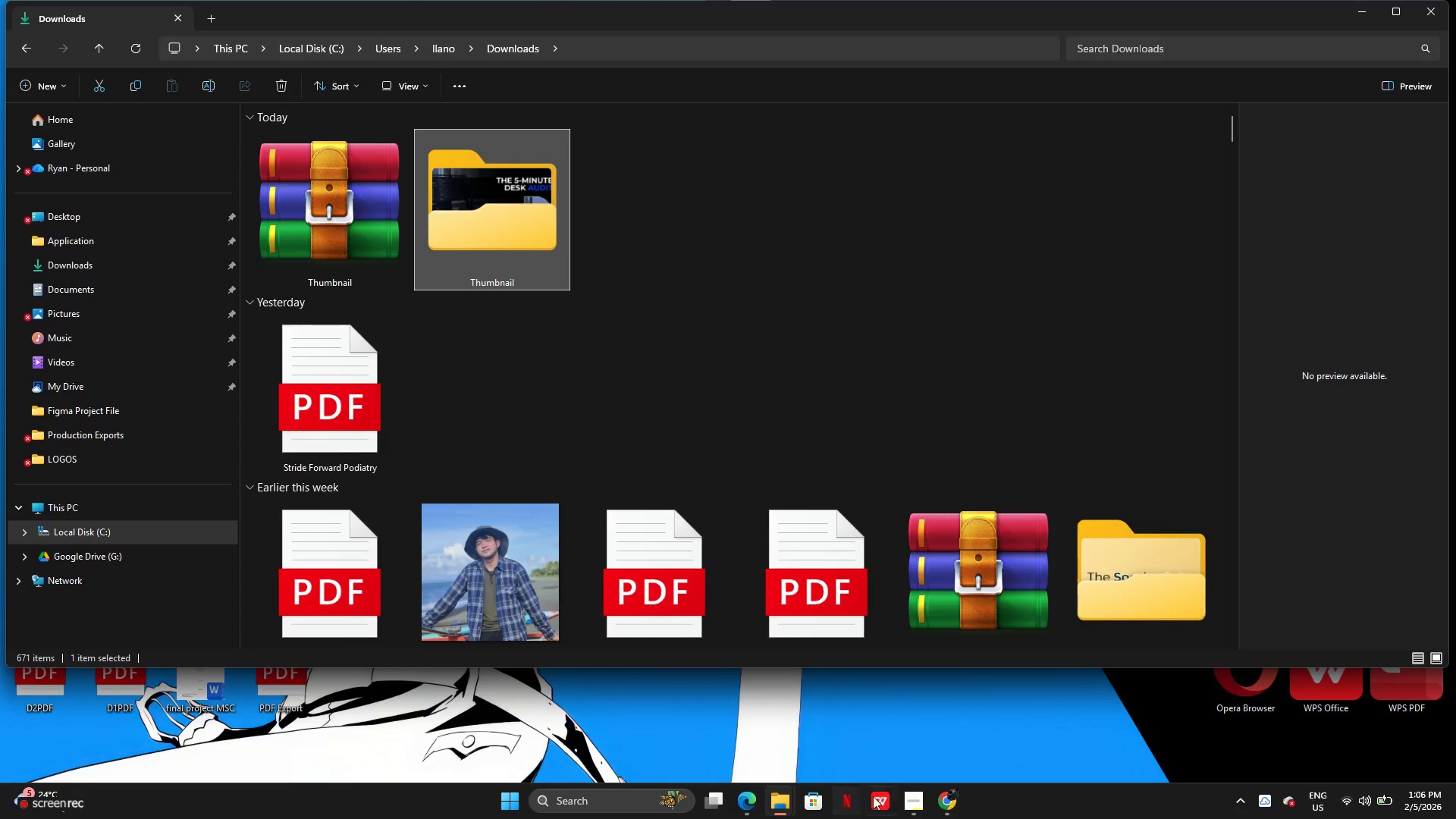 
left_click([912, 795])